 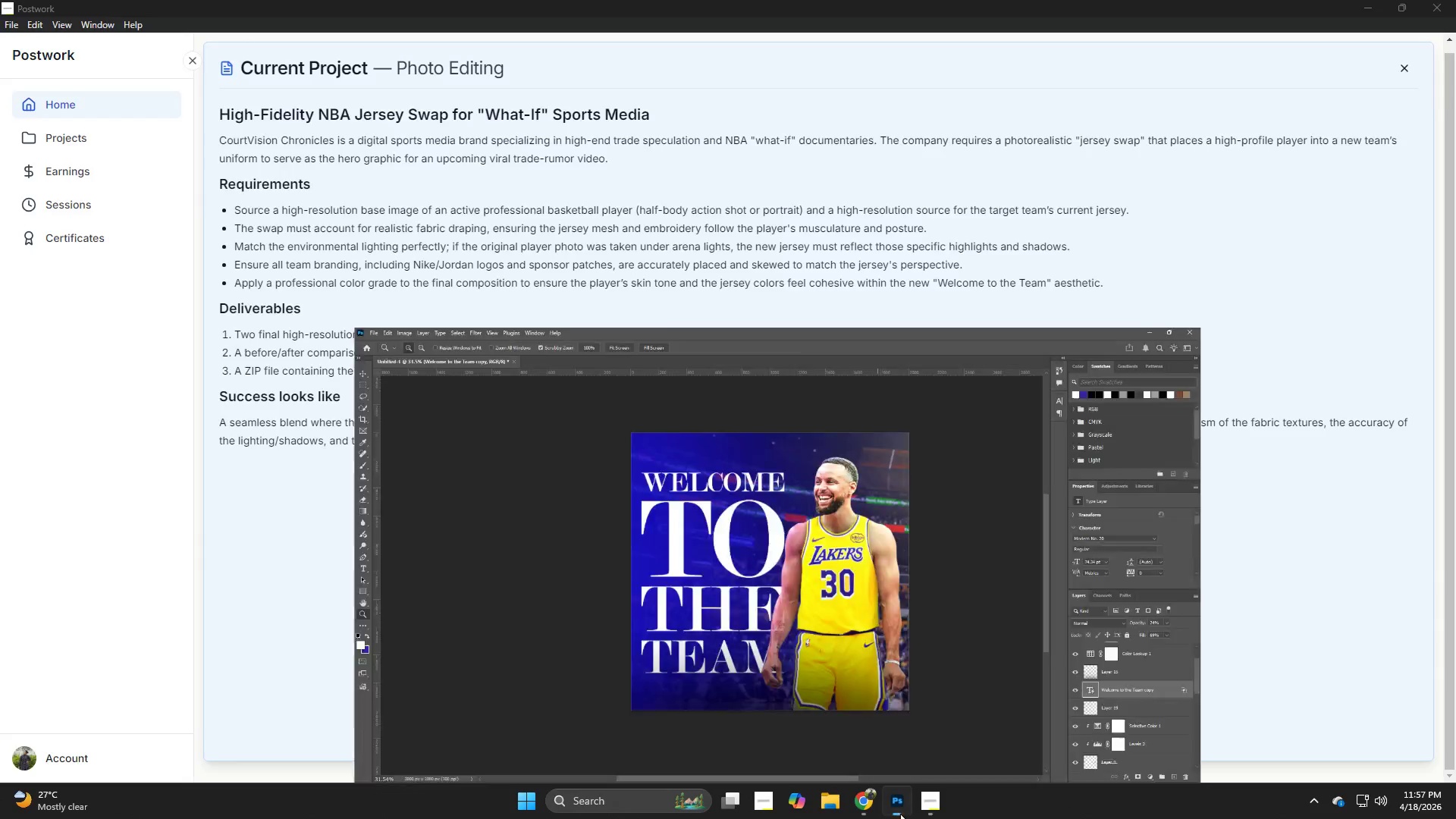 
left_click_drag(start_coordinate=[768, 488], to_coordinate=[745, 497])
 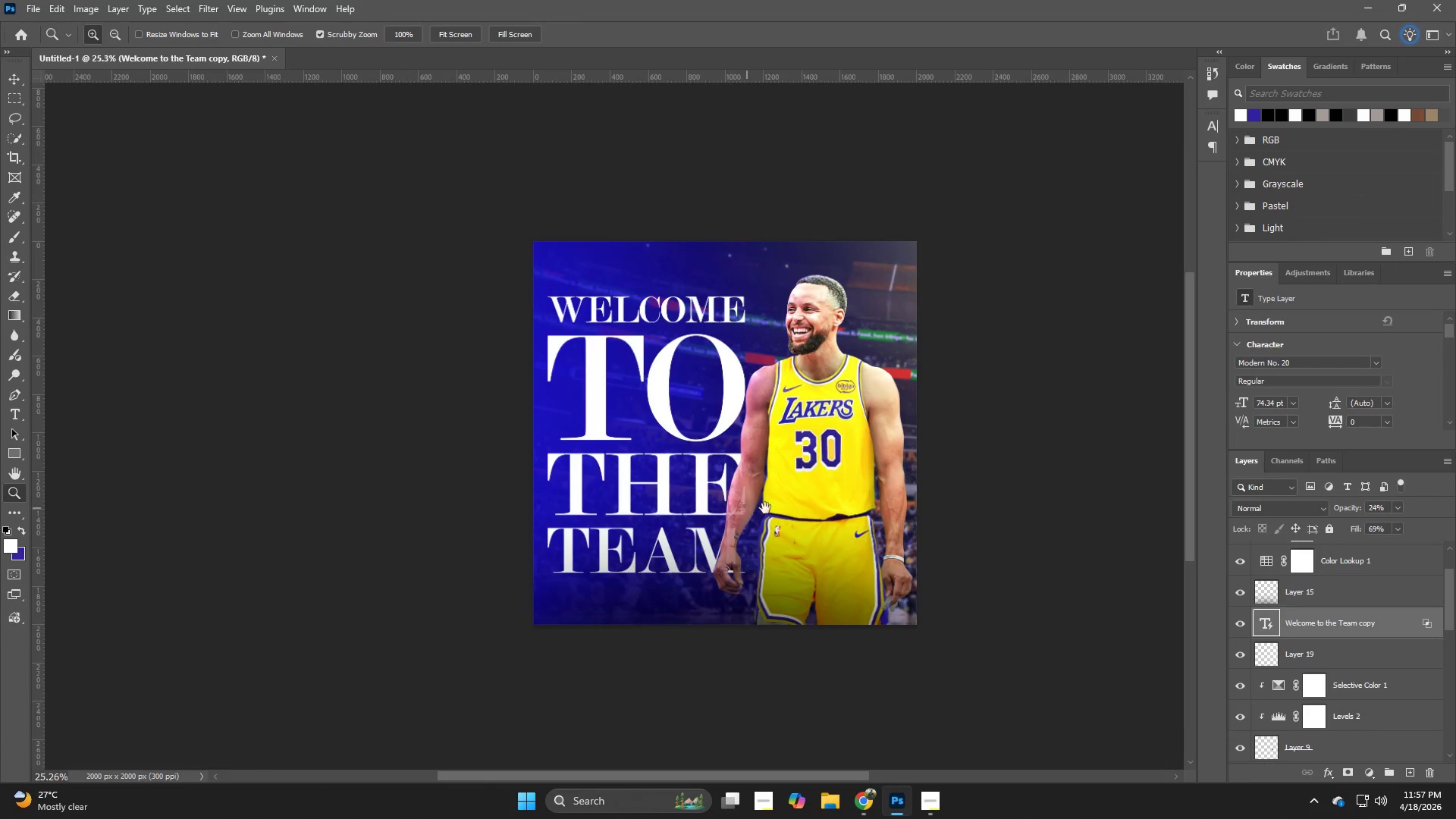 
hold_key(key=Space, duration=0.52)
 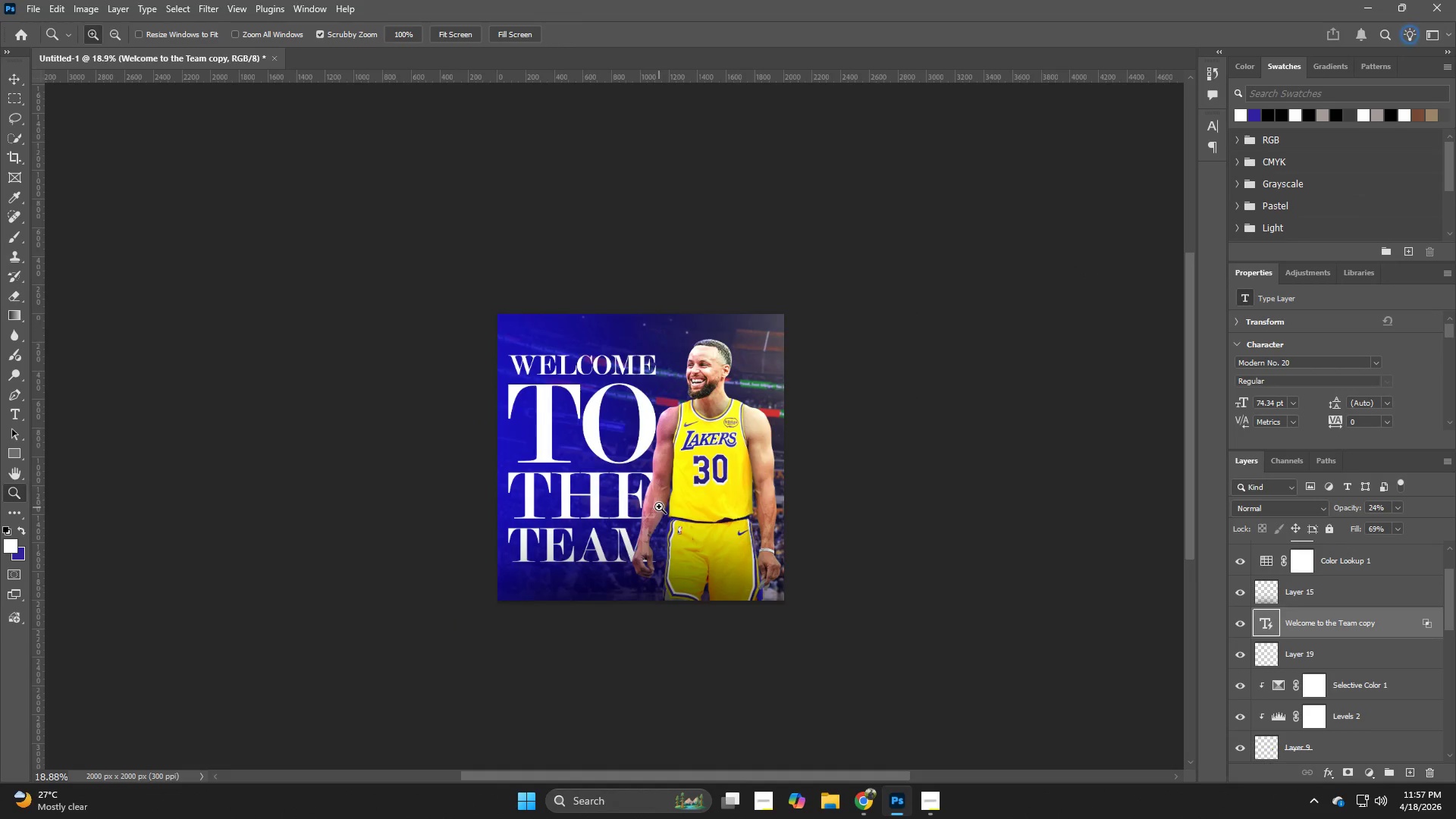 
left_click_drag(start_coordinate=[756, 500], to_coordinate=[657, 510])
 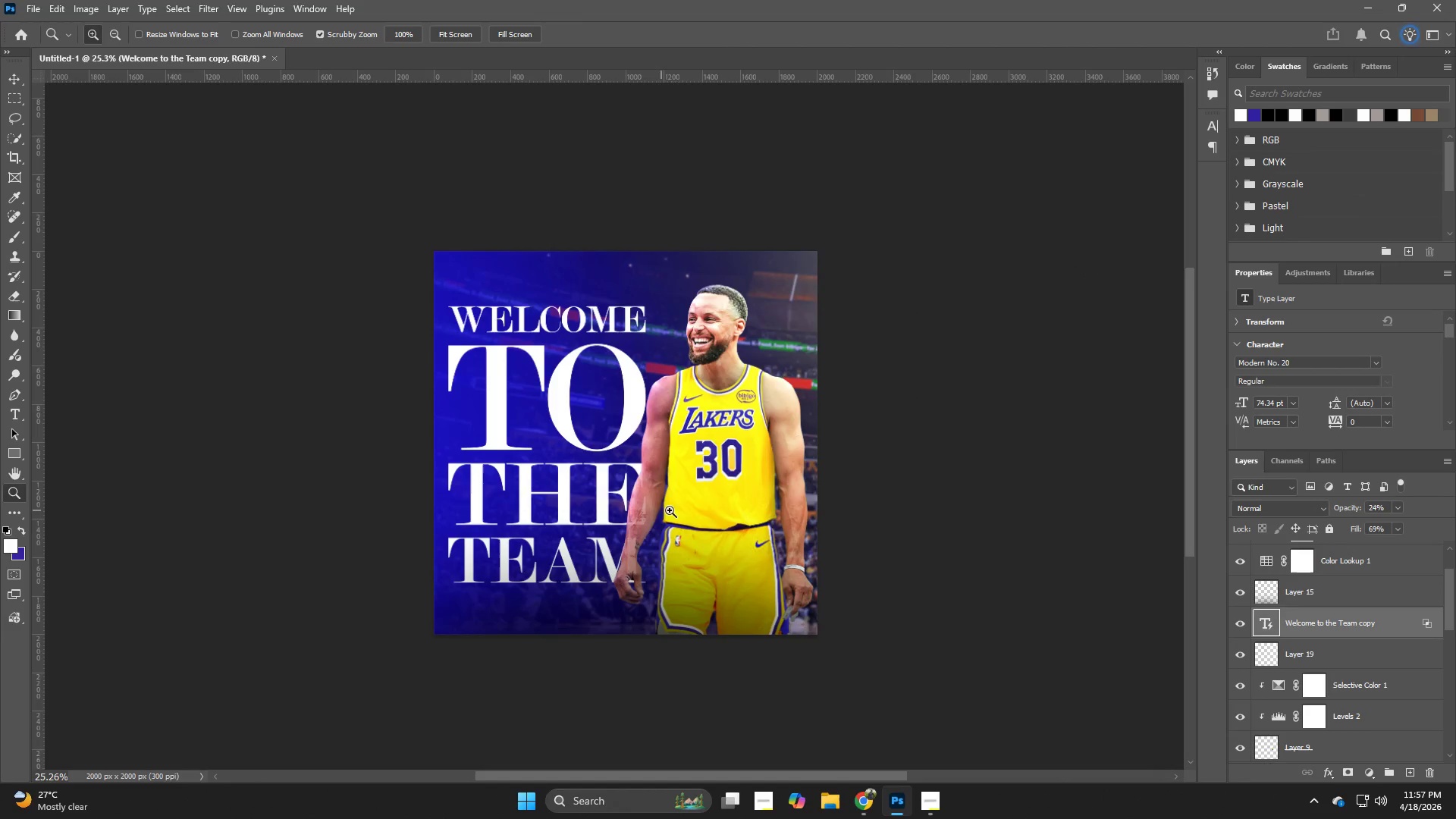 
hold_key(key=Z, duration=0.47)
 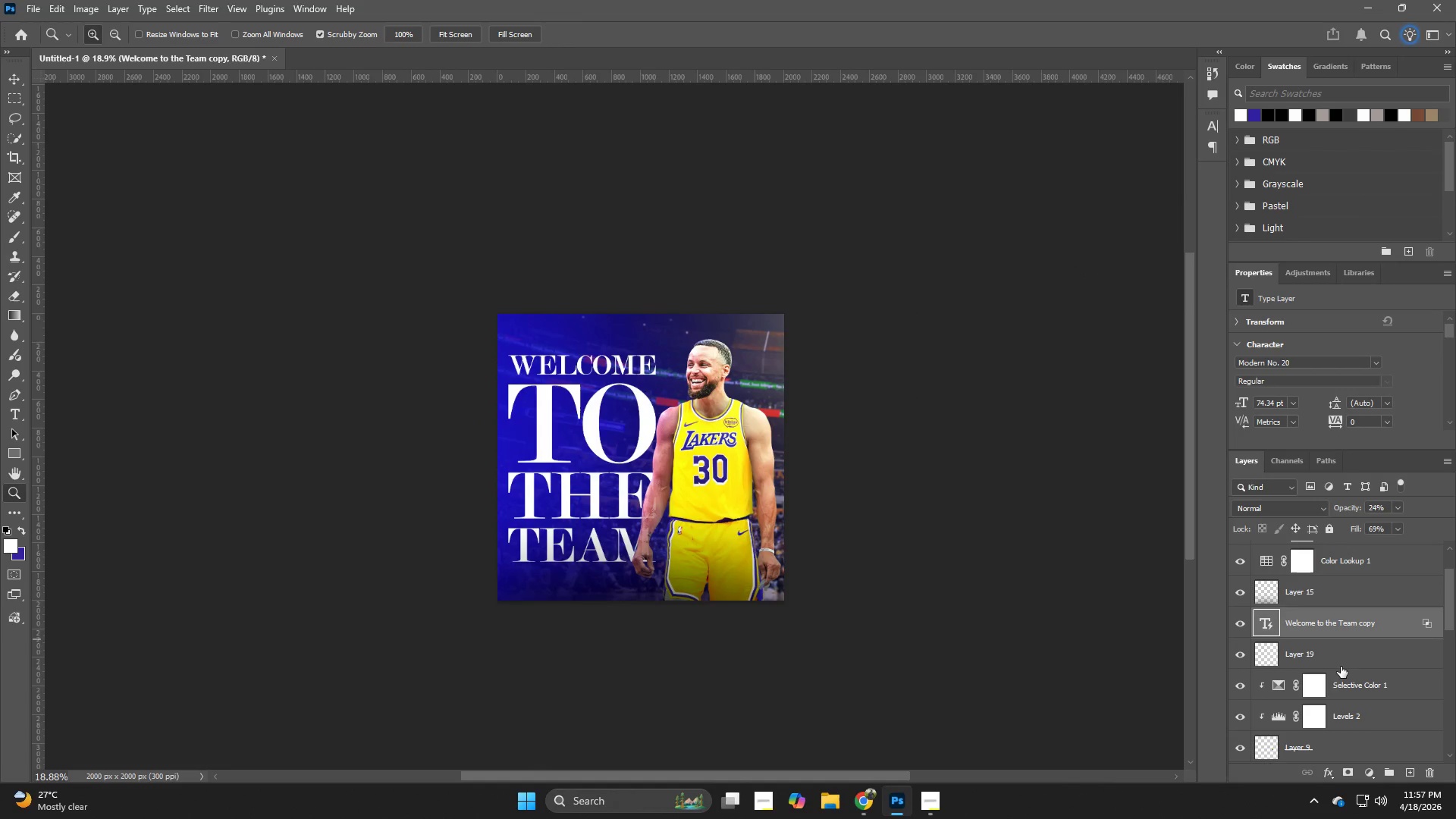 
left_click_drag(start_coordinate=[683, 498], to_coordinate=[658, 507])
 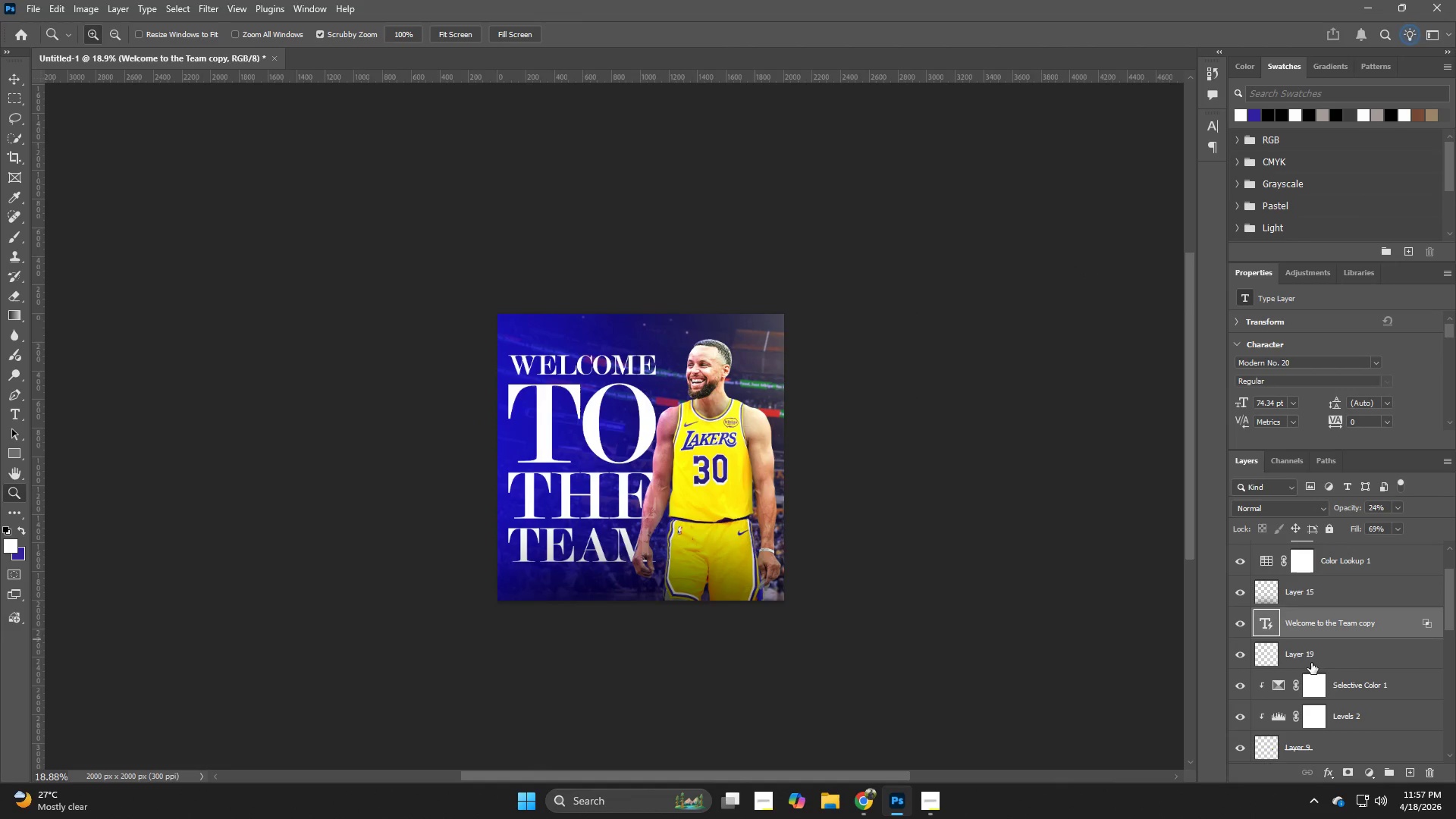 
scroll: coordinate [1279, 653], scroll_direction: up, amount: 2.0
 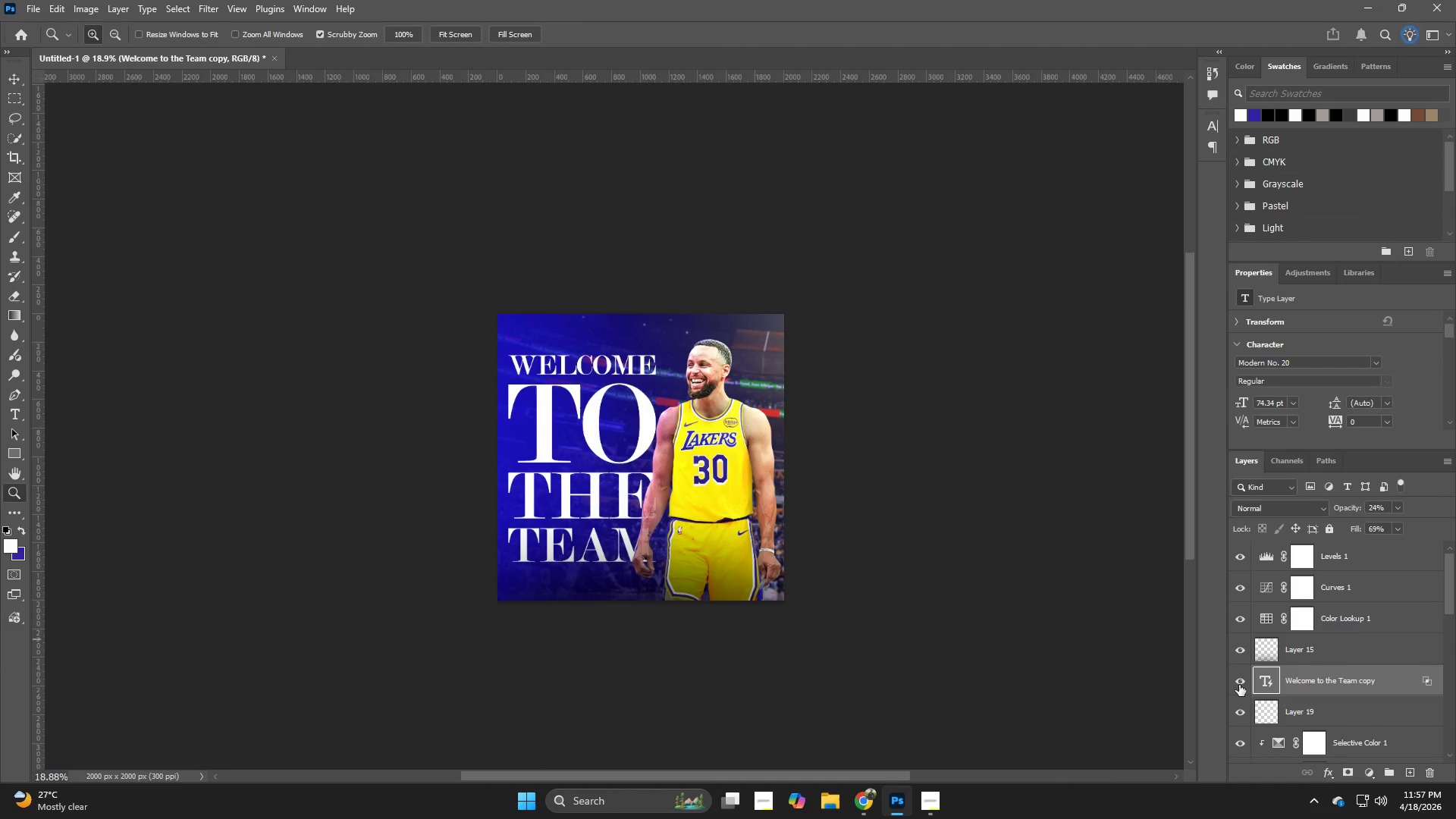 
left_click([1236, 680])
 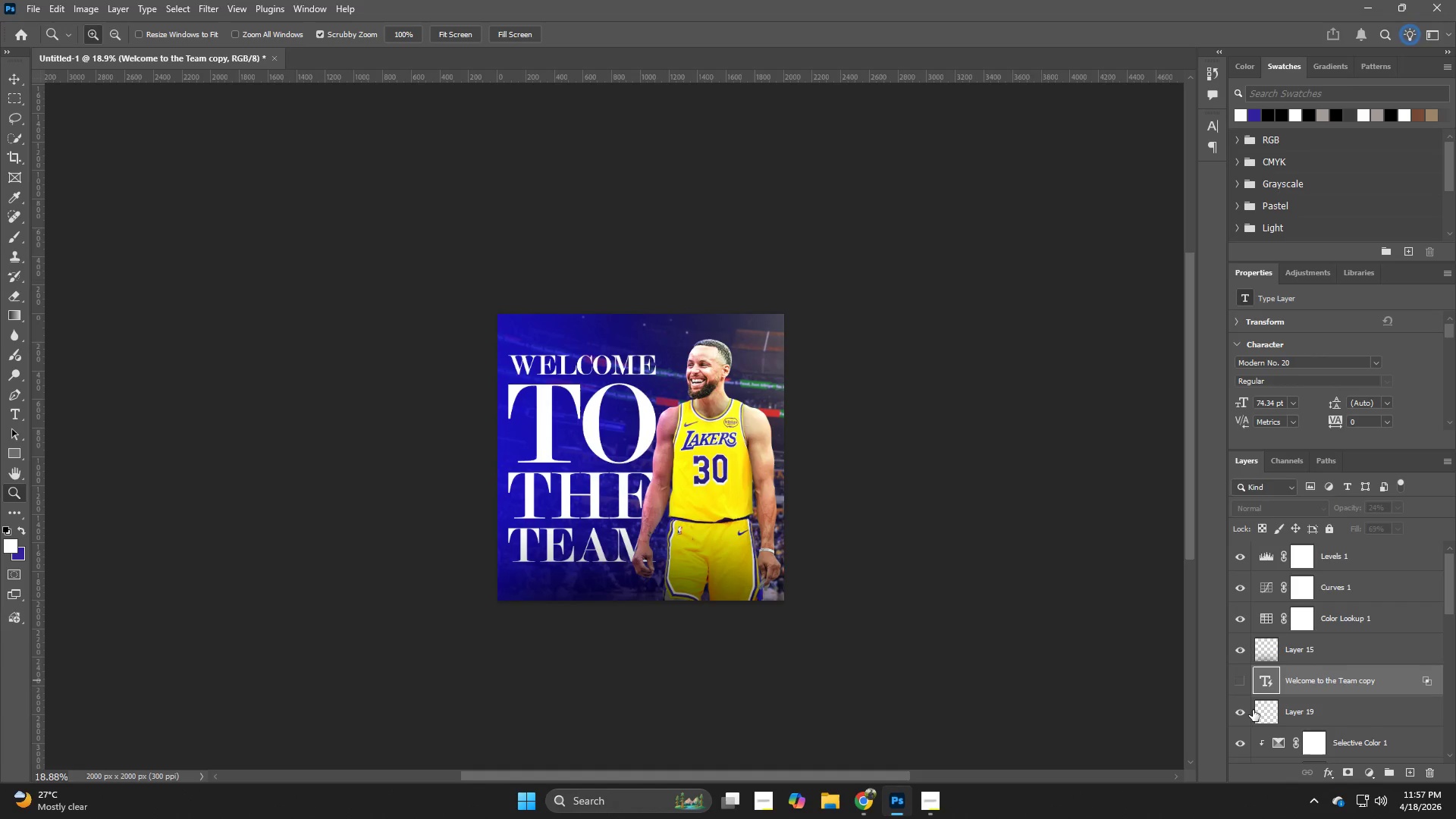 
left_click([1242, 713])
 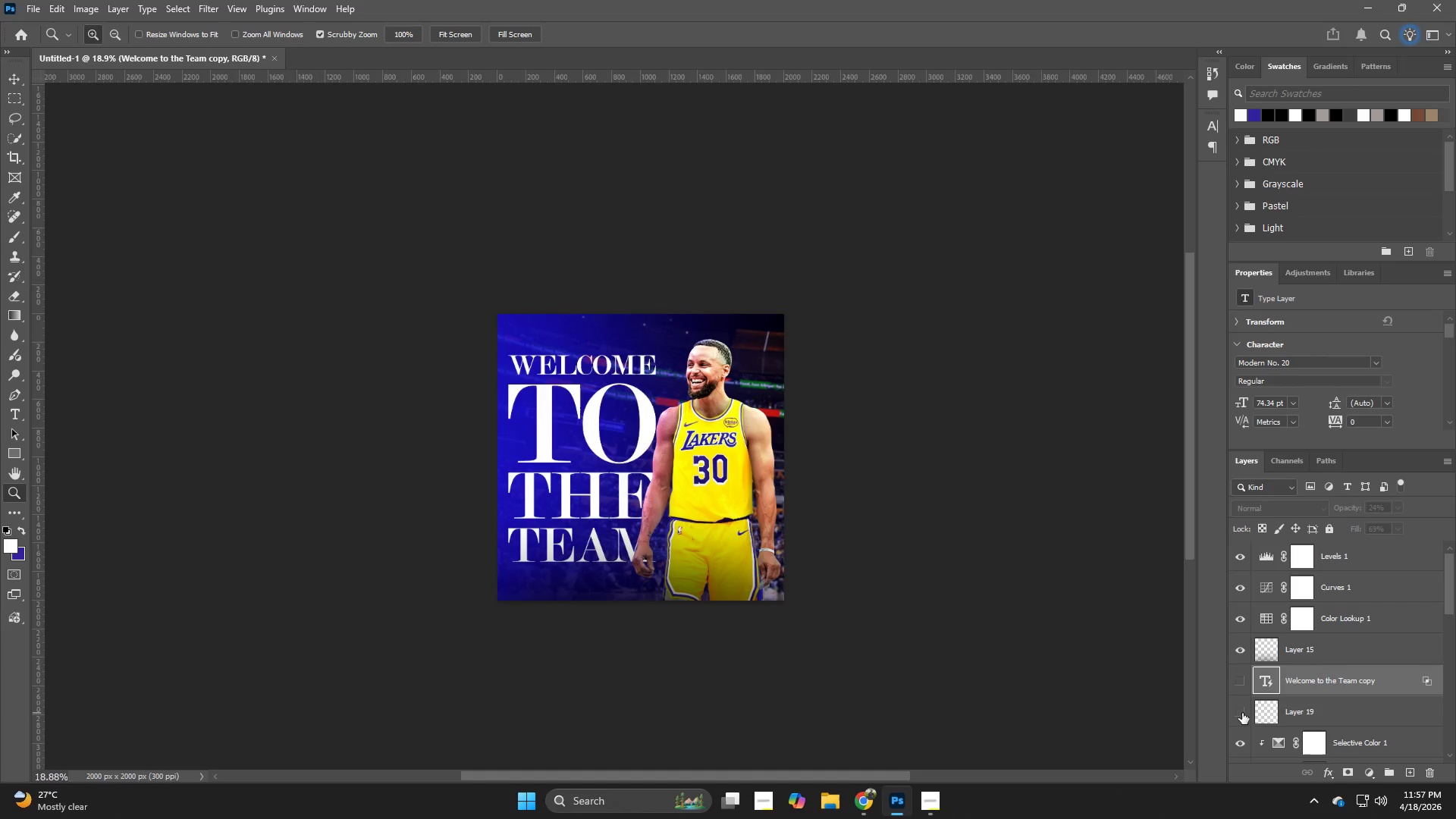 
scroll: coordinate [1220, 664], scroll_direction: down, amount: 12.0
 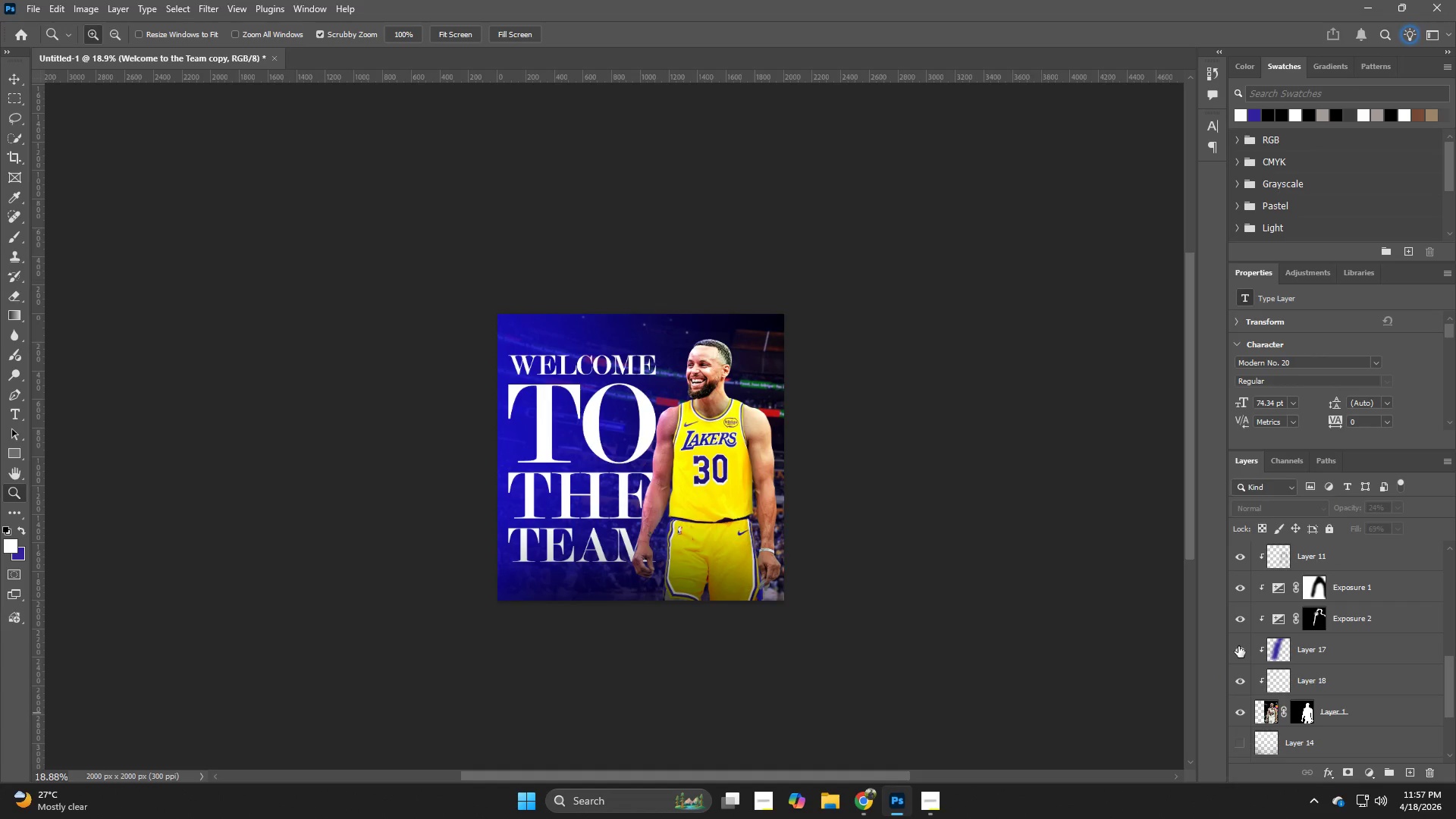 
left_click([1238, 646])
 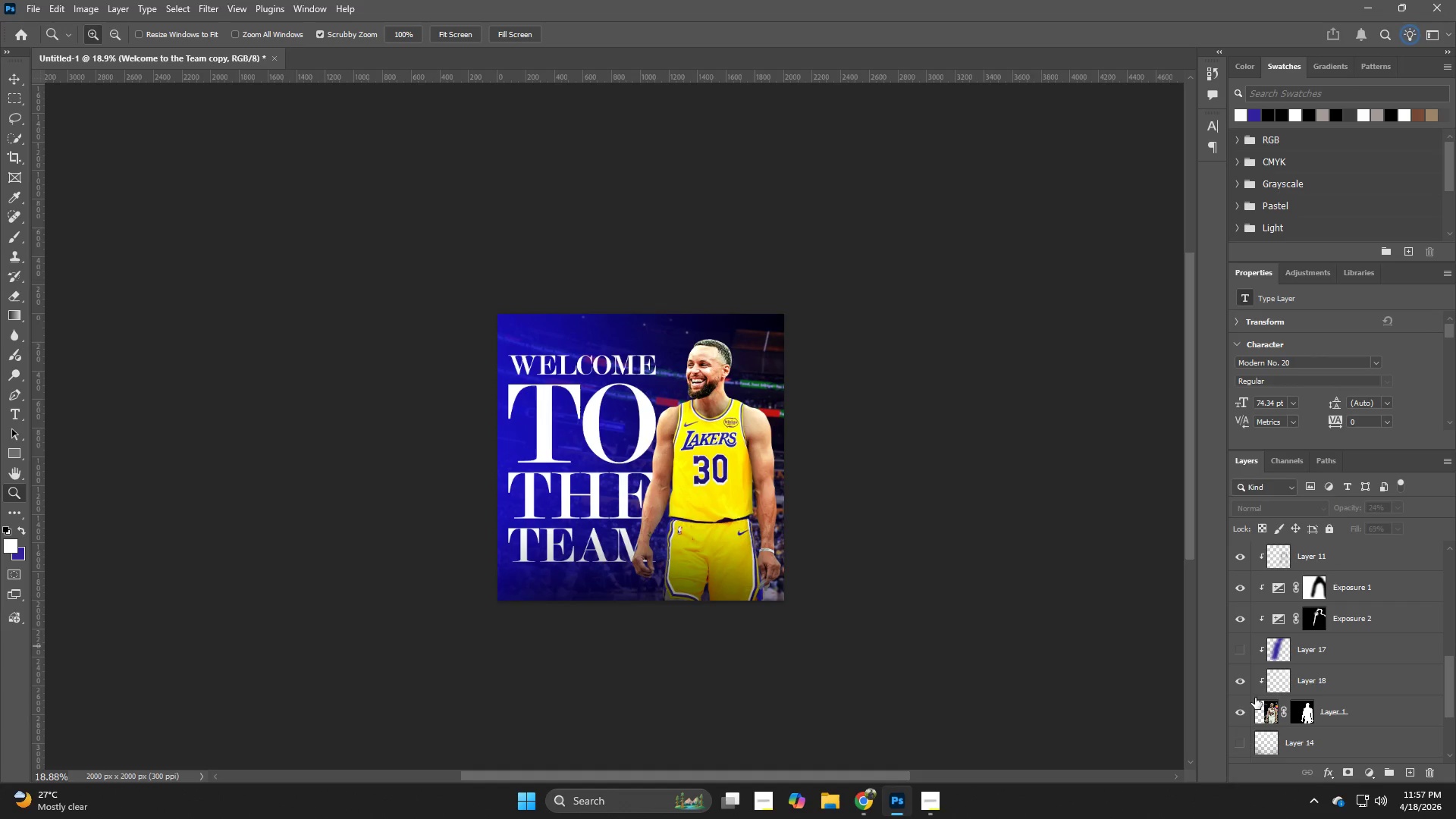 
left_click([1241, 688])
 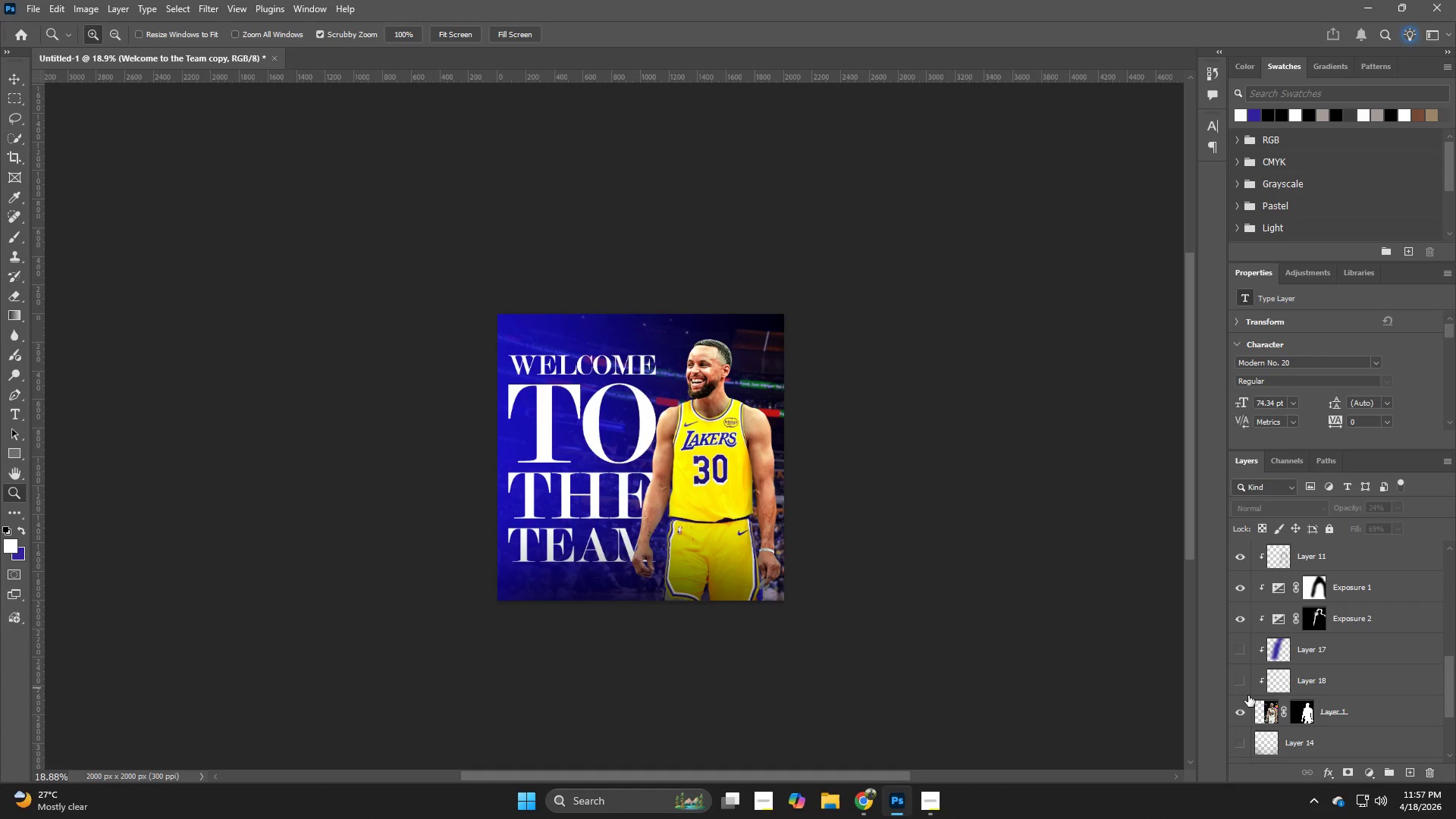 
scroll: coordinate [1304, 704], scroll_direction: down, amount: 2.0
 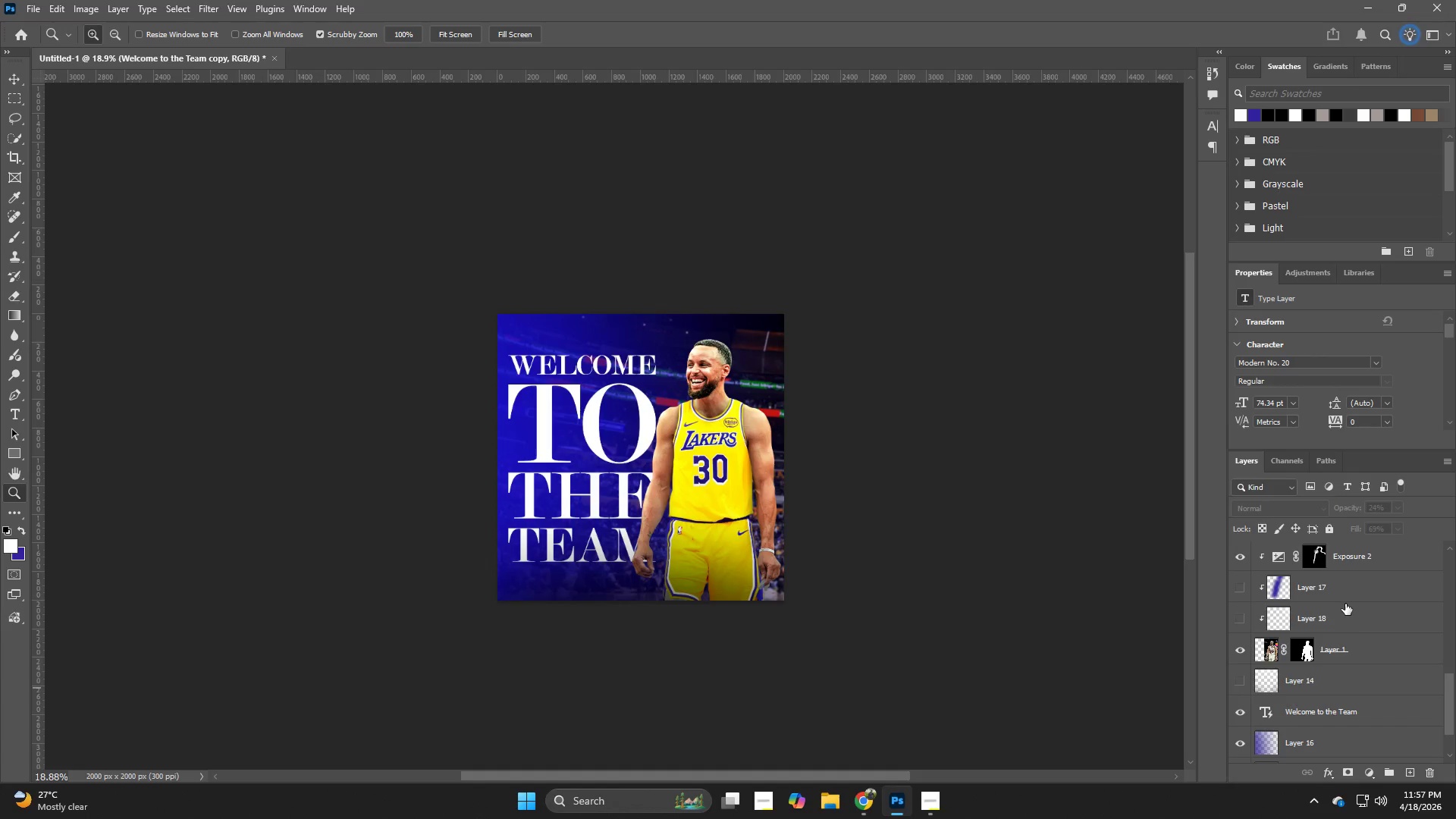 
left_click([1345, 591])
 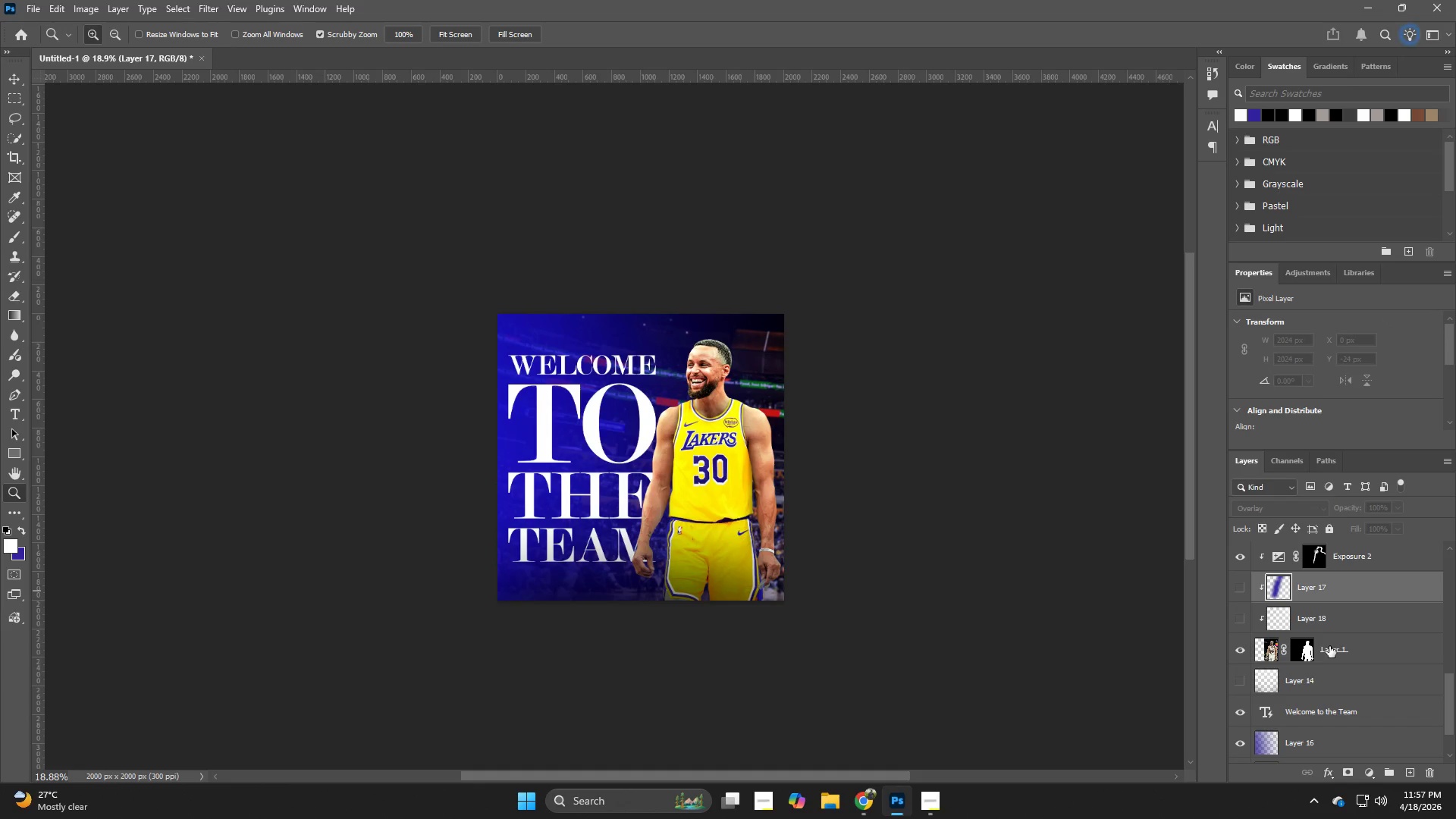 
scroll: coordinate [1337, 655], scroll_direction: down, amount: 2.0
 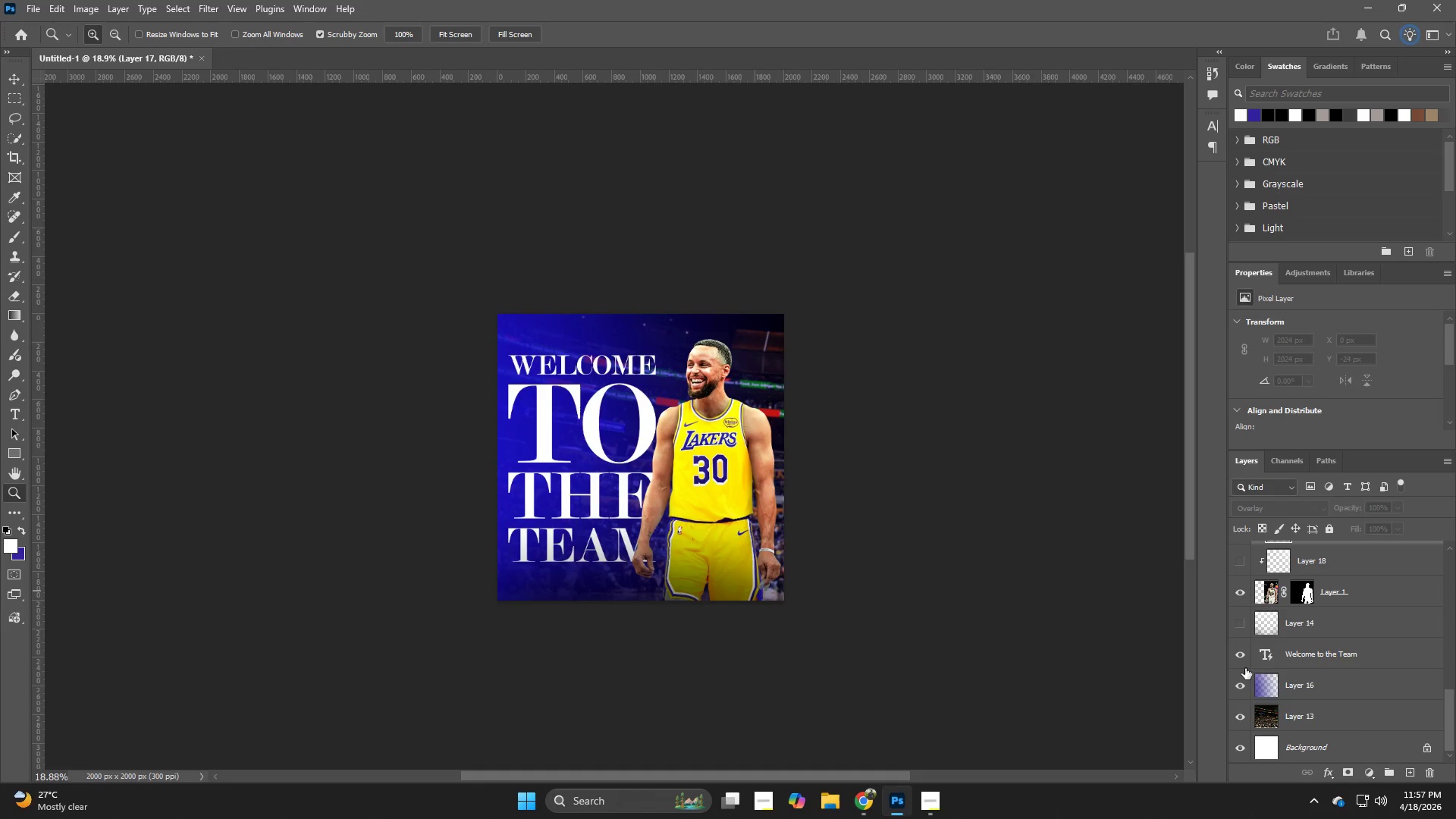 
left_click([1237, 660])
 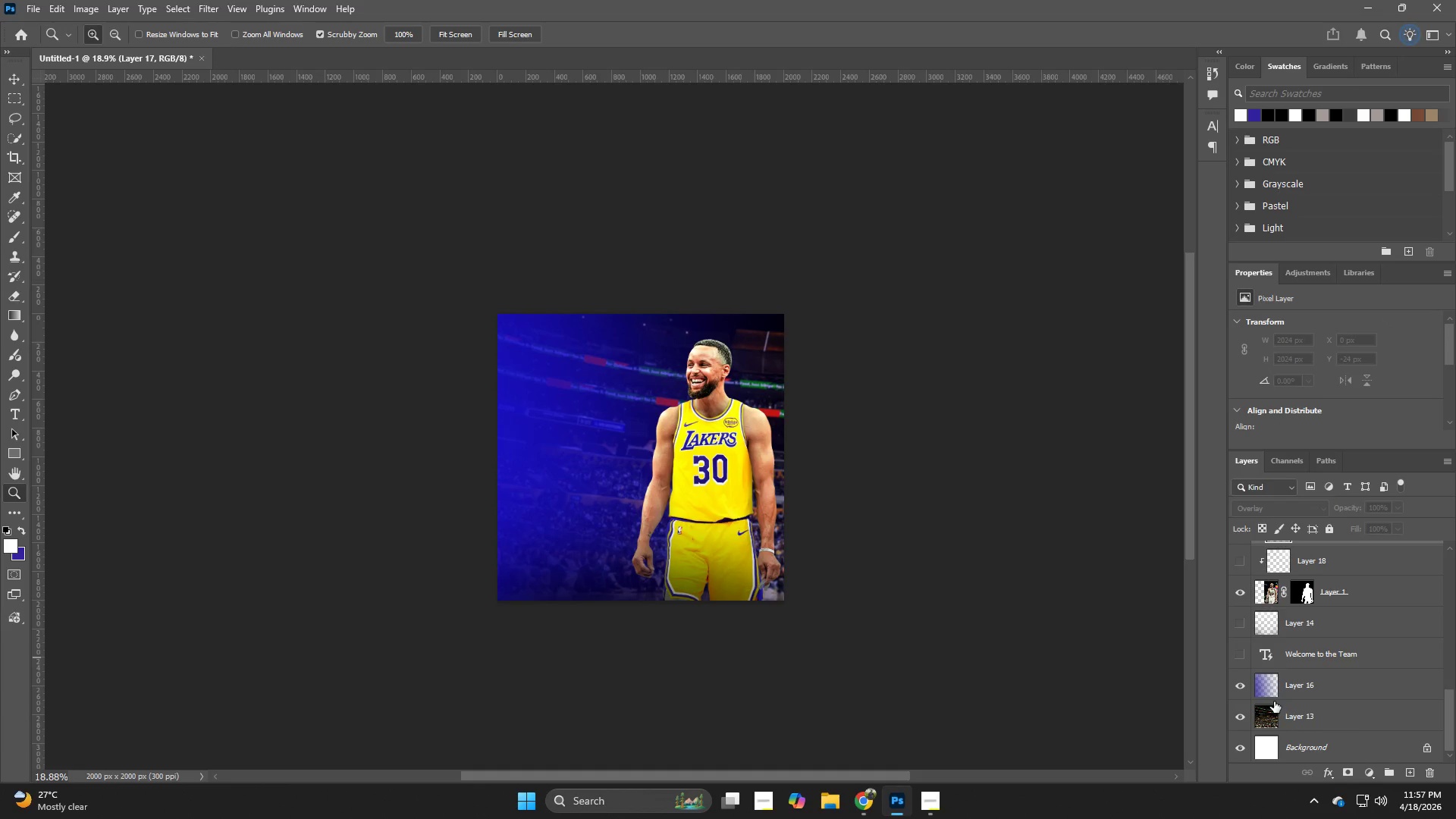 
left_click([1235, 688])
 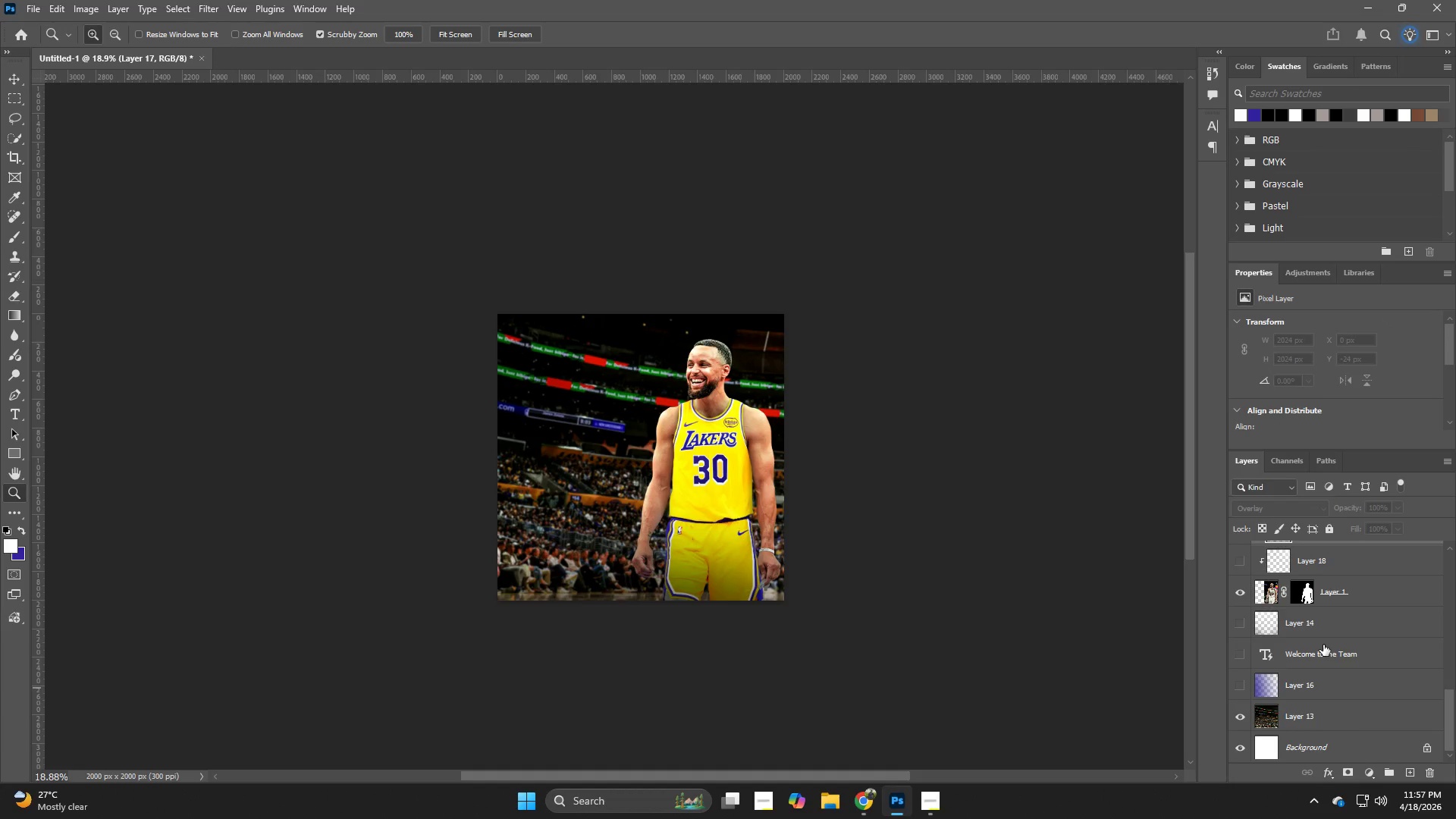 
left_click([1329, 656])
 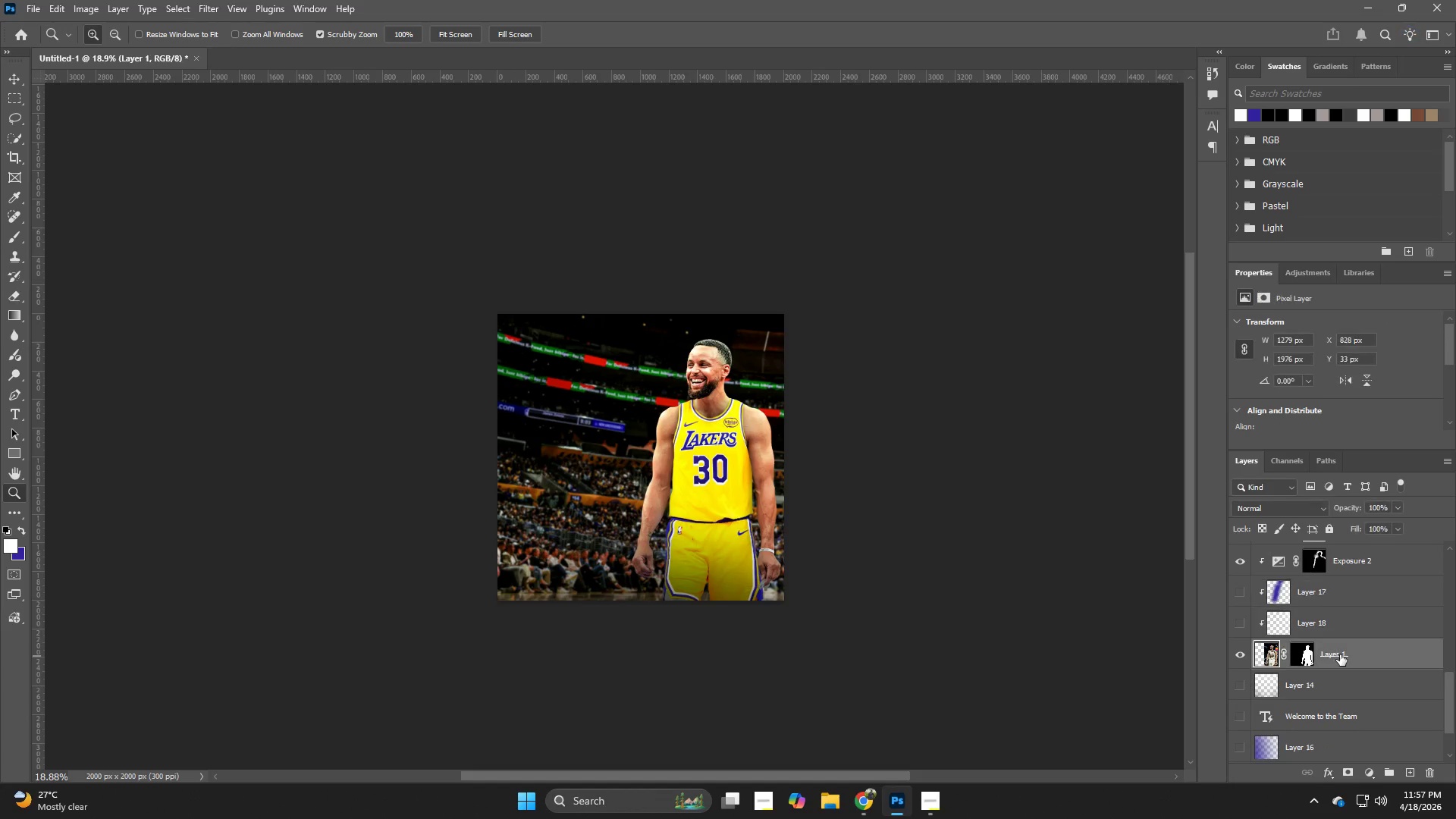 
scroll: coordinate [1322, 673], scroll_direction: up, amount: 14.0
 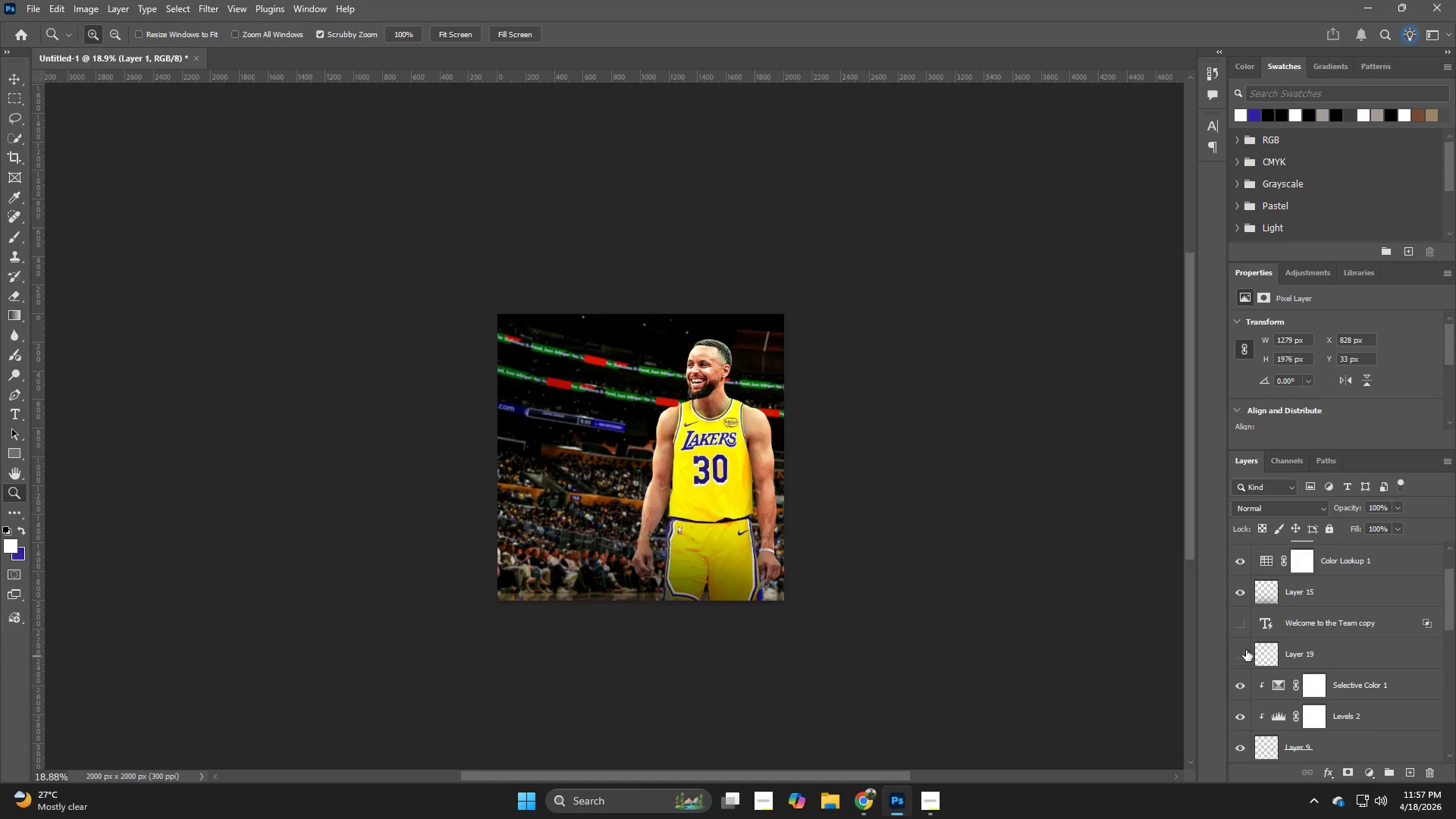 
left_click([1238, 648])
 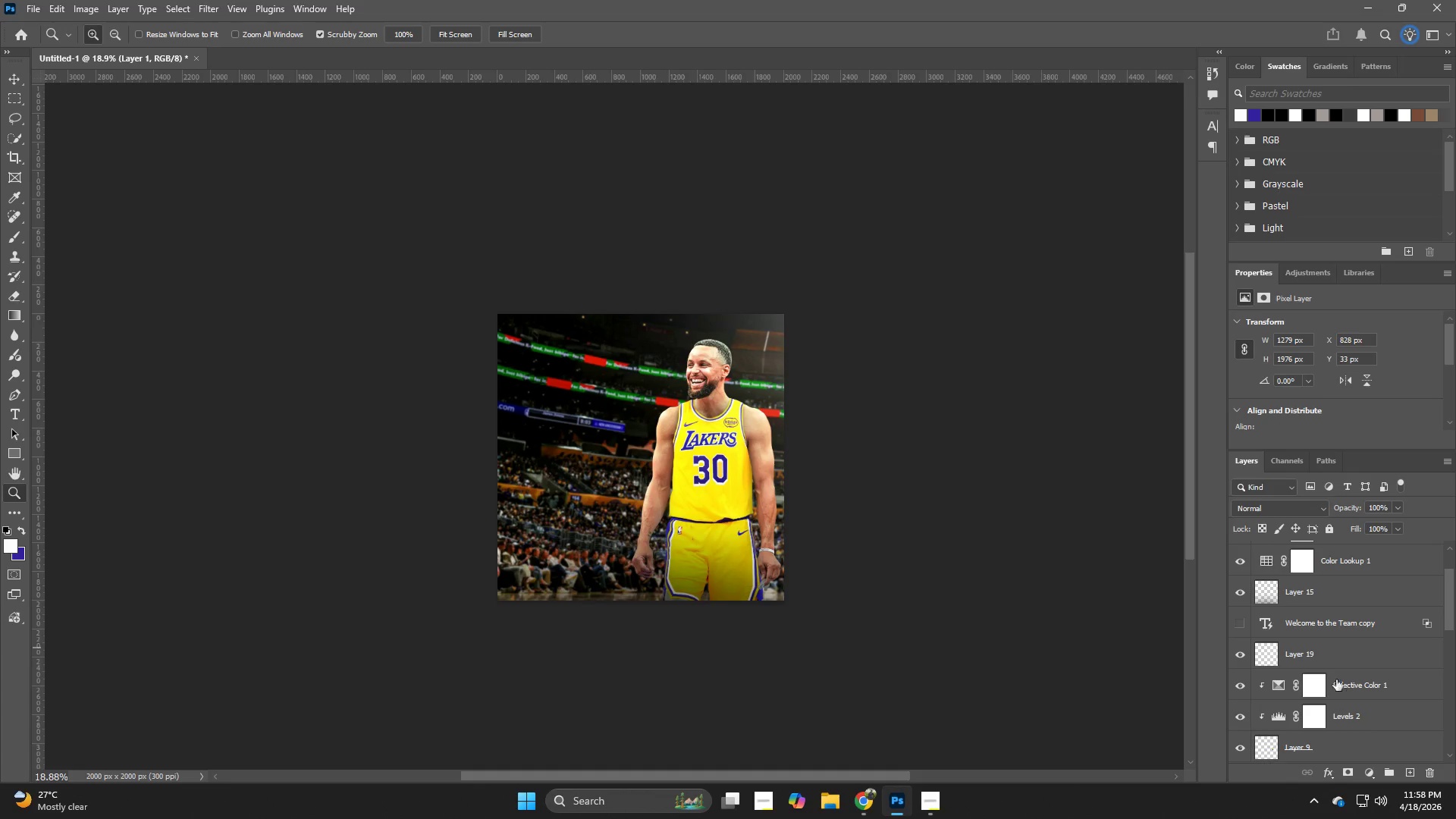 
left_click([1244, 657])
 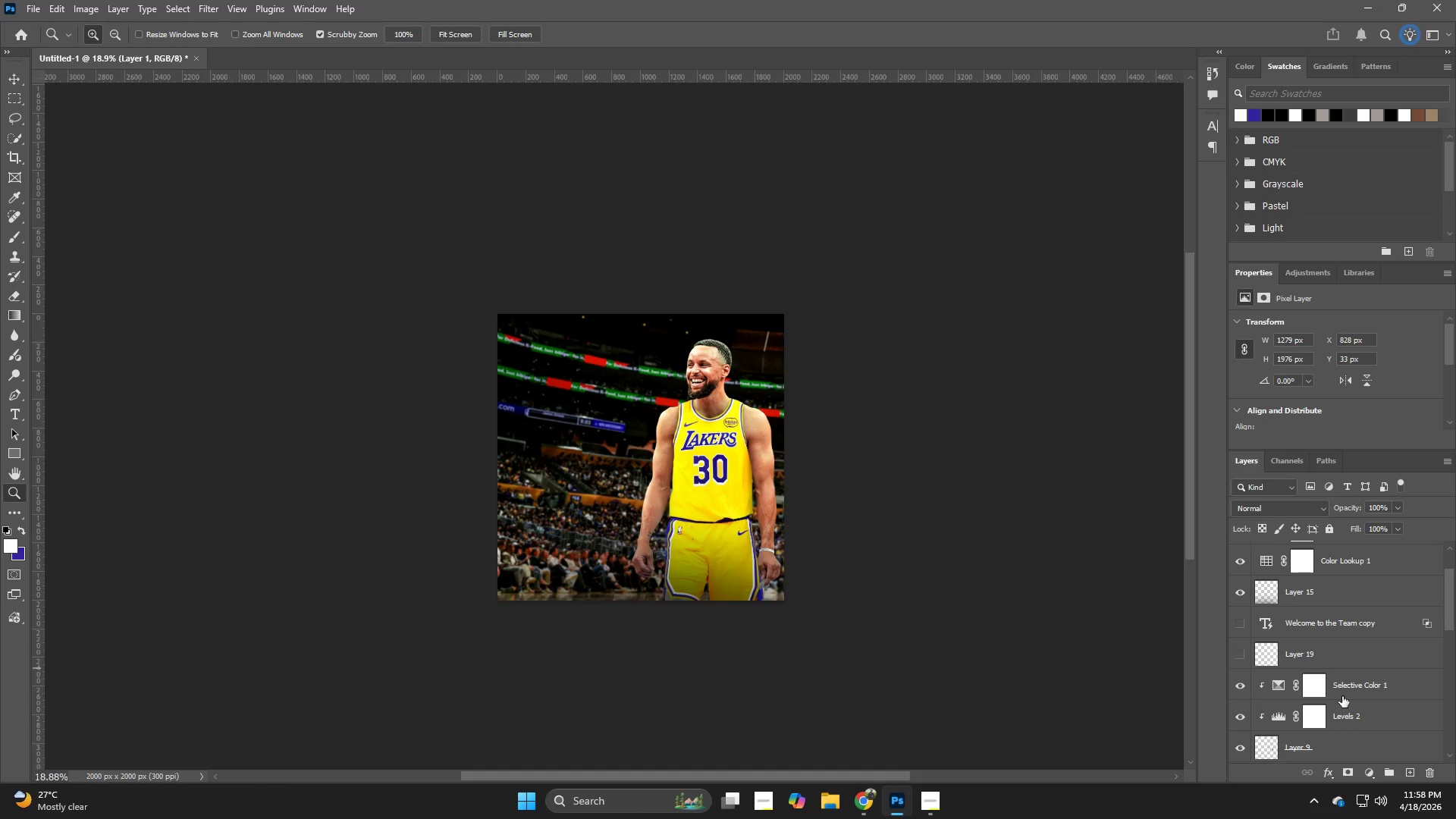 
hold_key(key=ShiftLeft, duration=0.33)
left_click([1352, 692])
 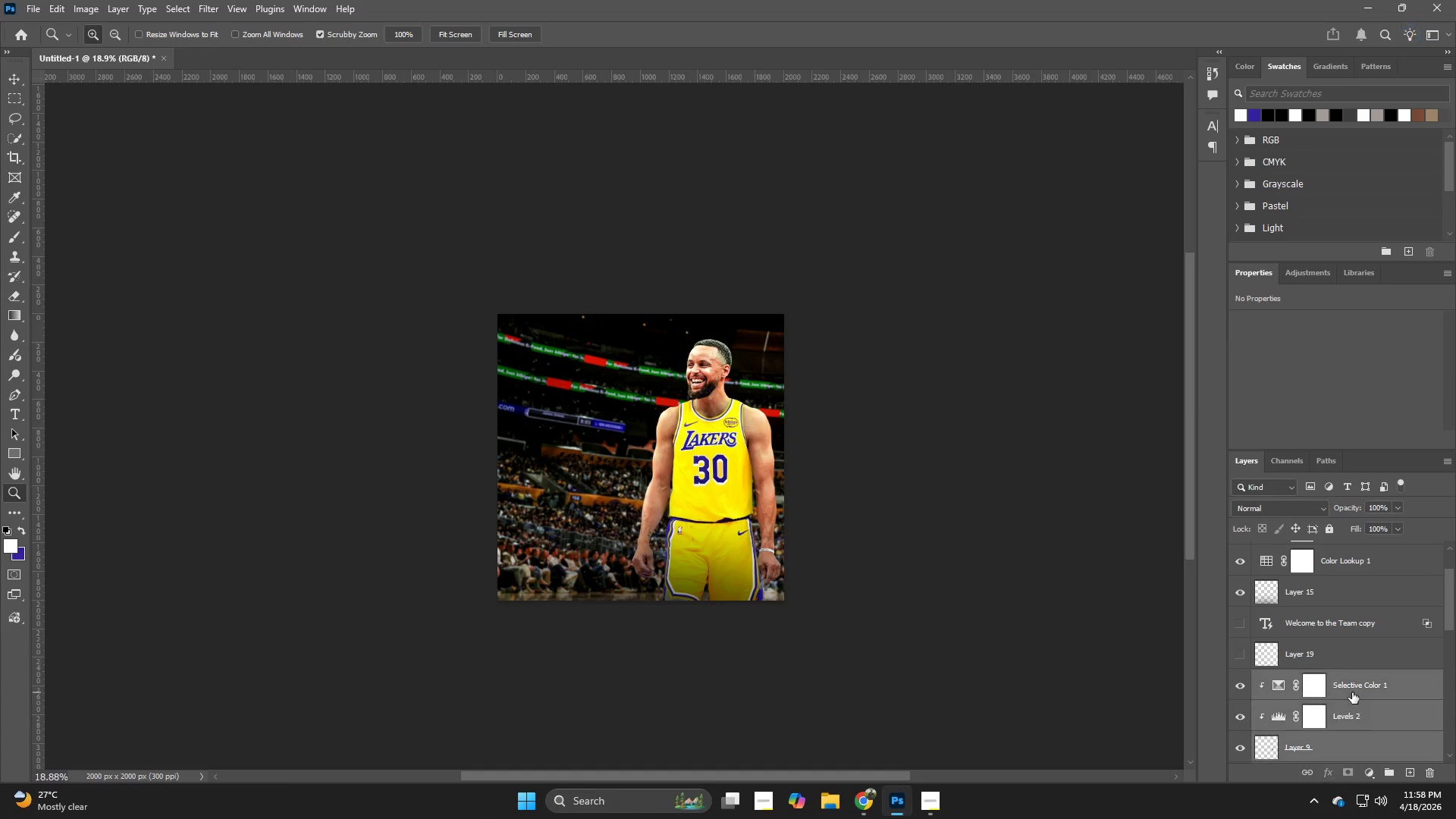 
key(Control+T)
 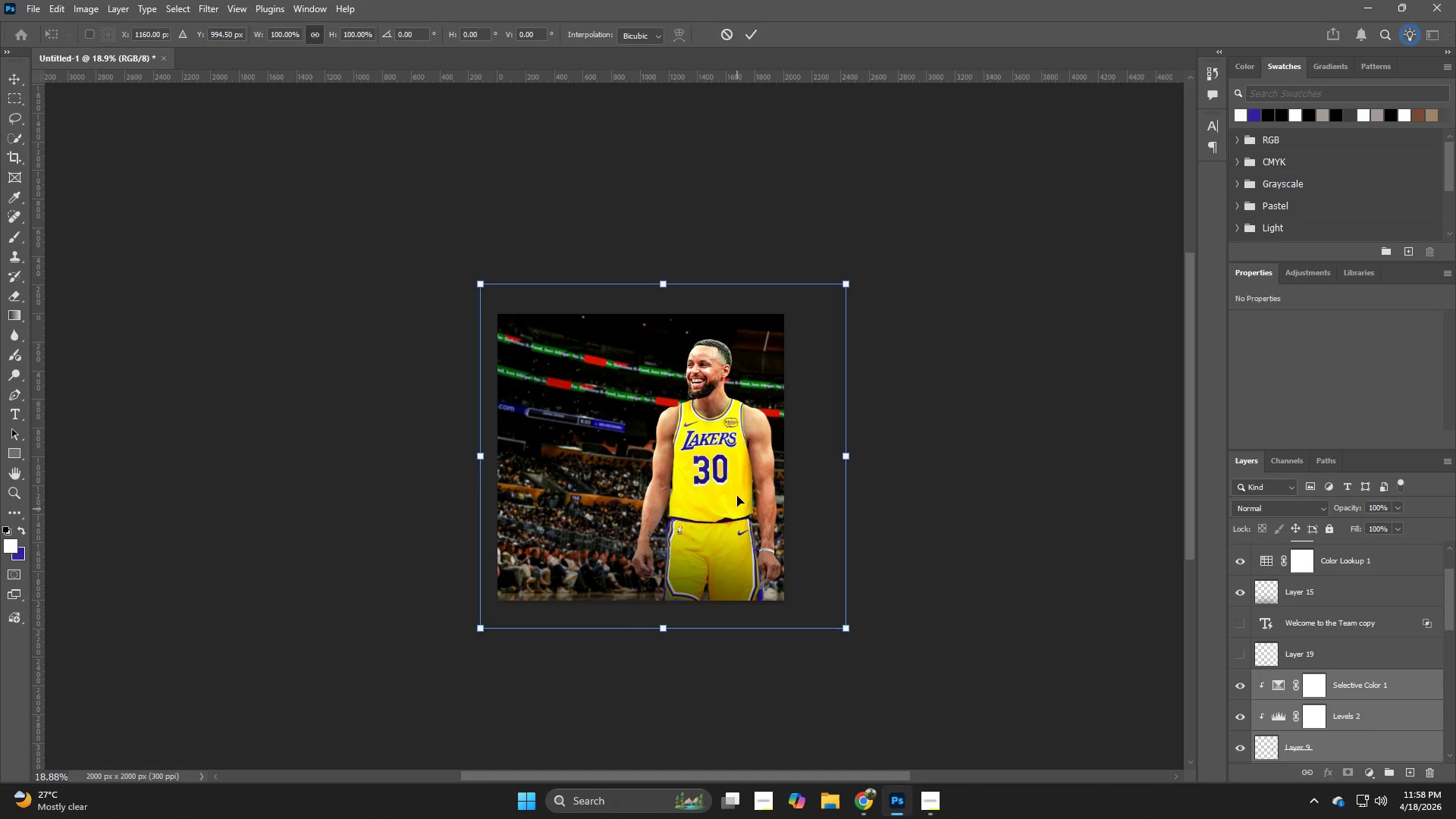 
left_click_drag(start_coordinate=[744, 482], to_coordinate=[681, 481])
 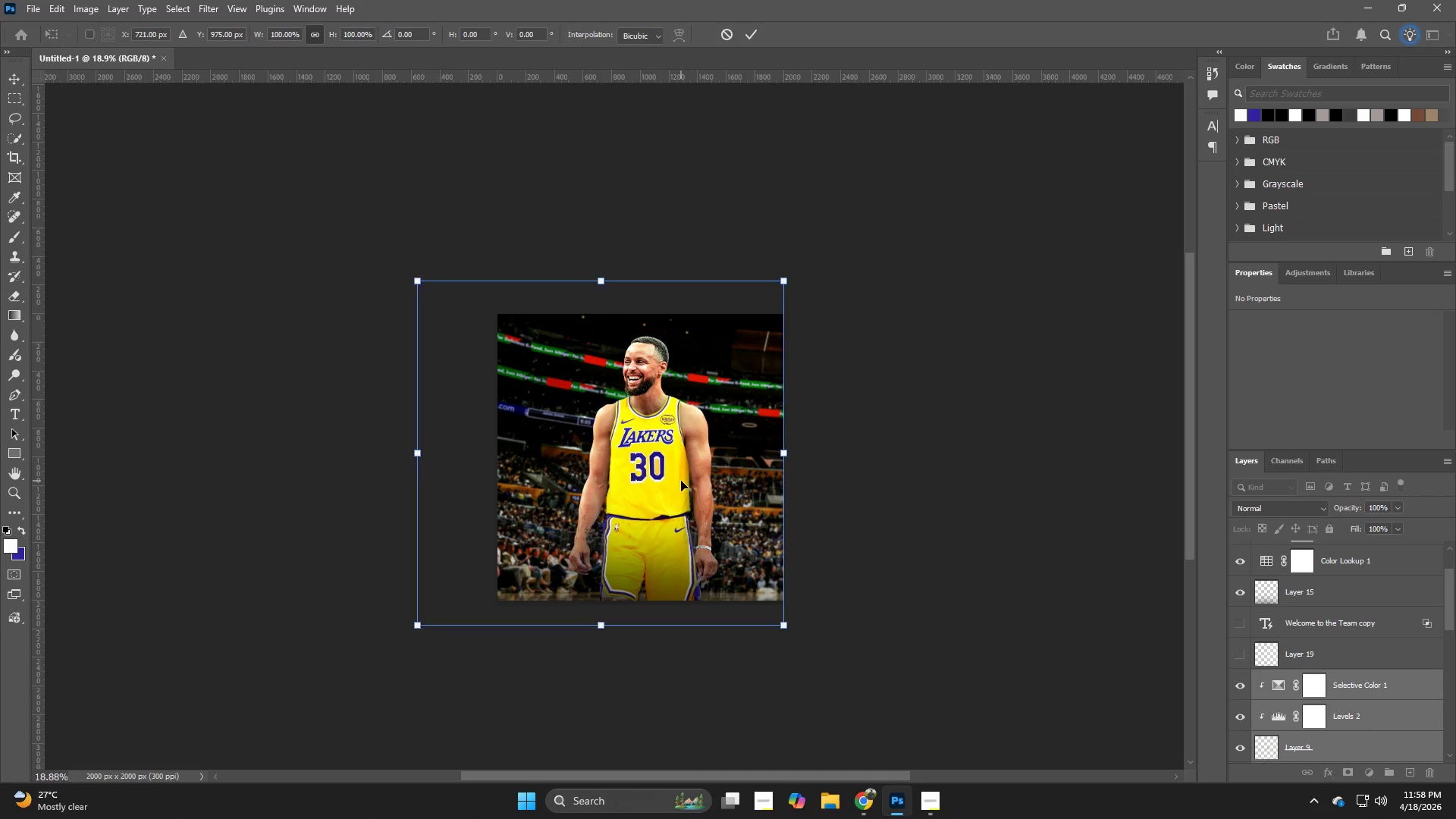 
key(NumpadEnter)
 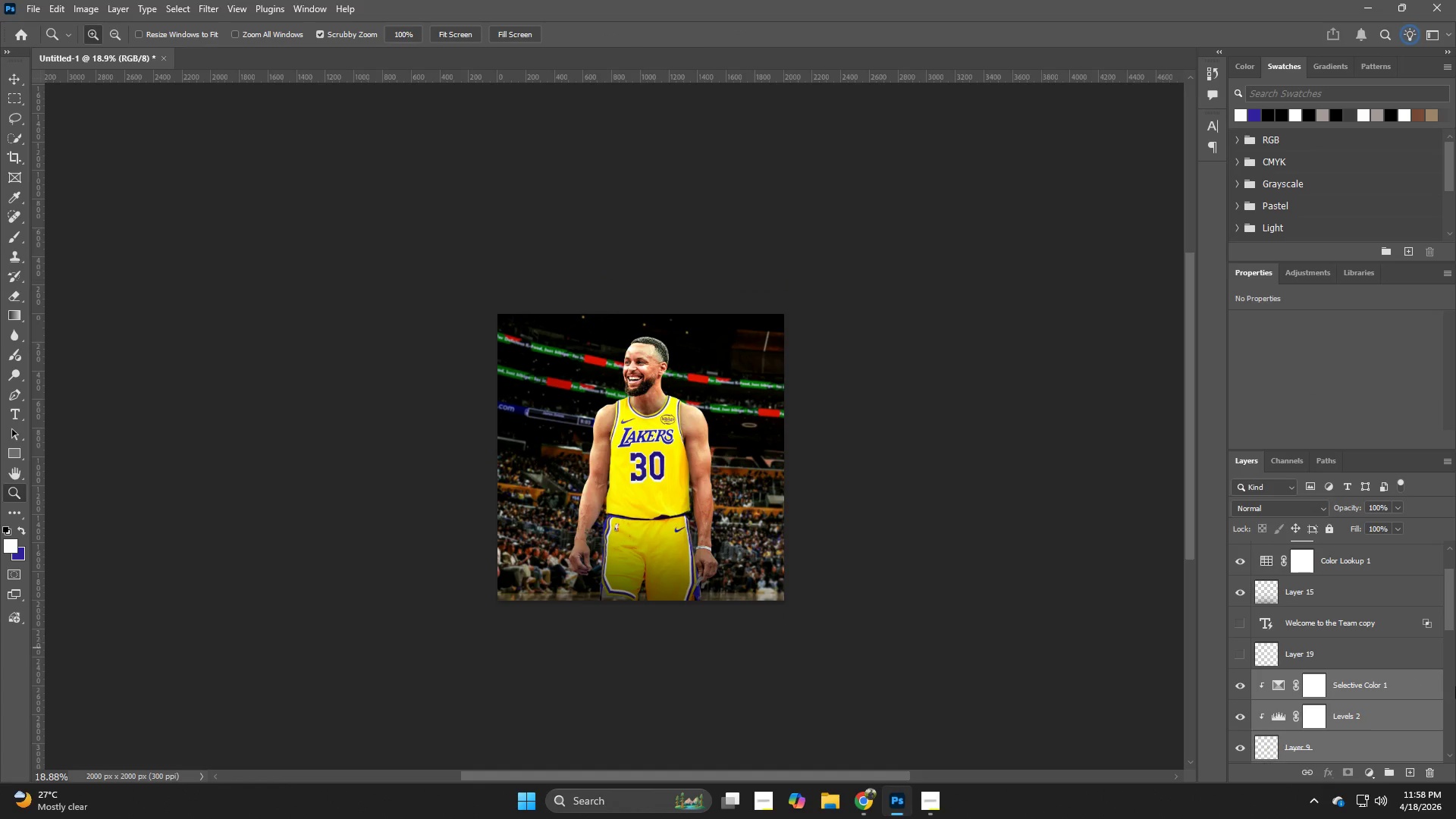 
scroll: coordinate [1283, 680], scroll_direction: down, amount: 13.0
 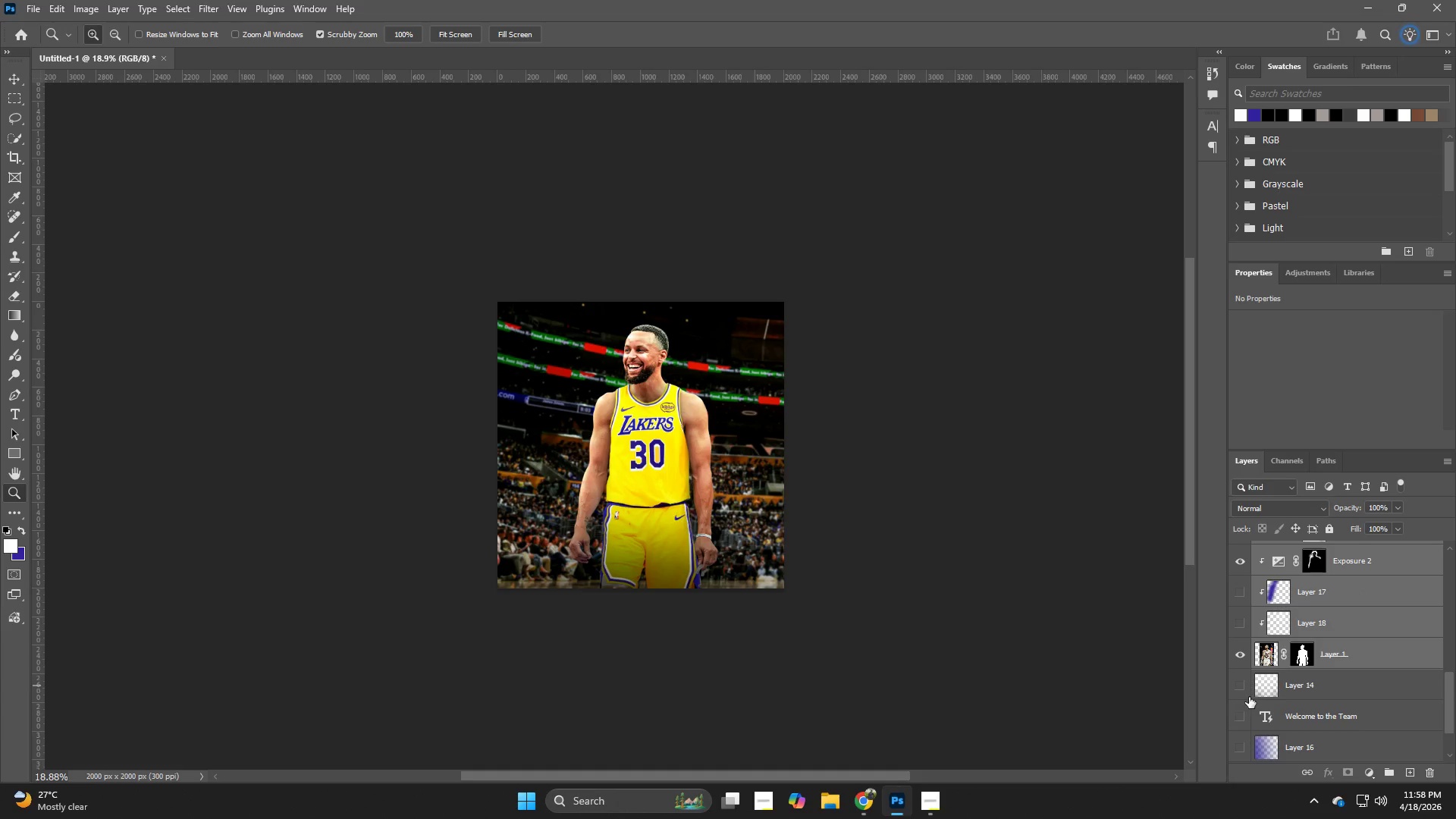 
left_click([1242, 686])
 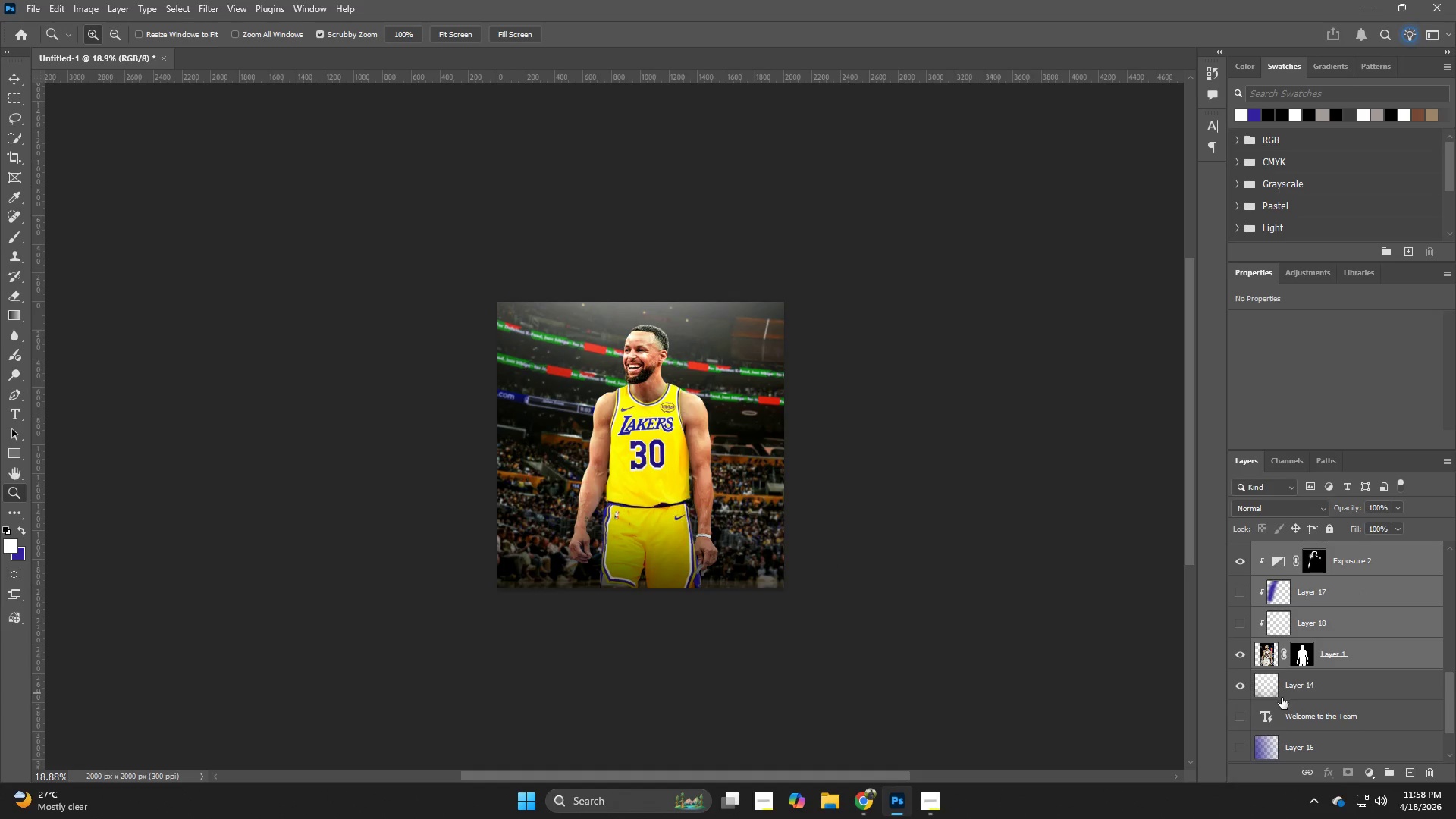 
left_click([1294, 690])
 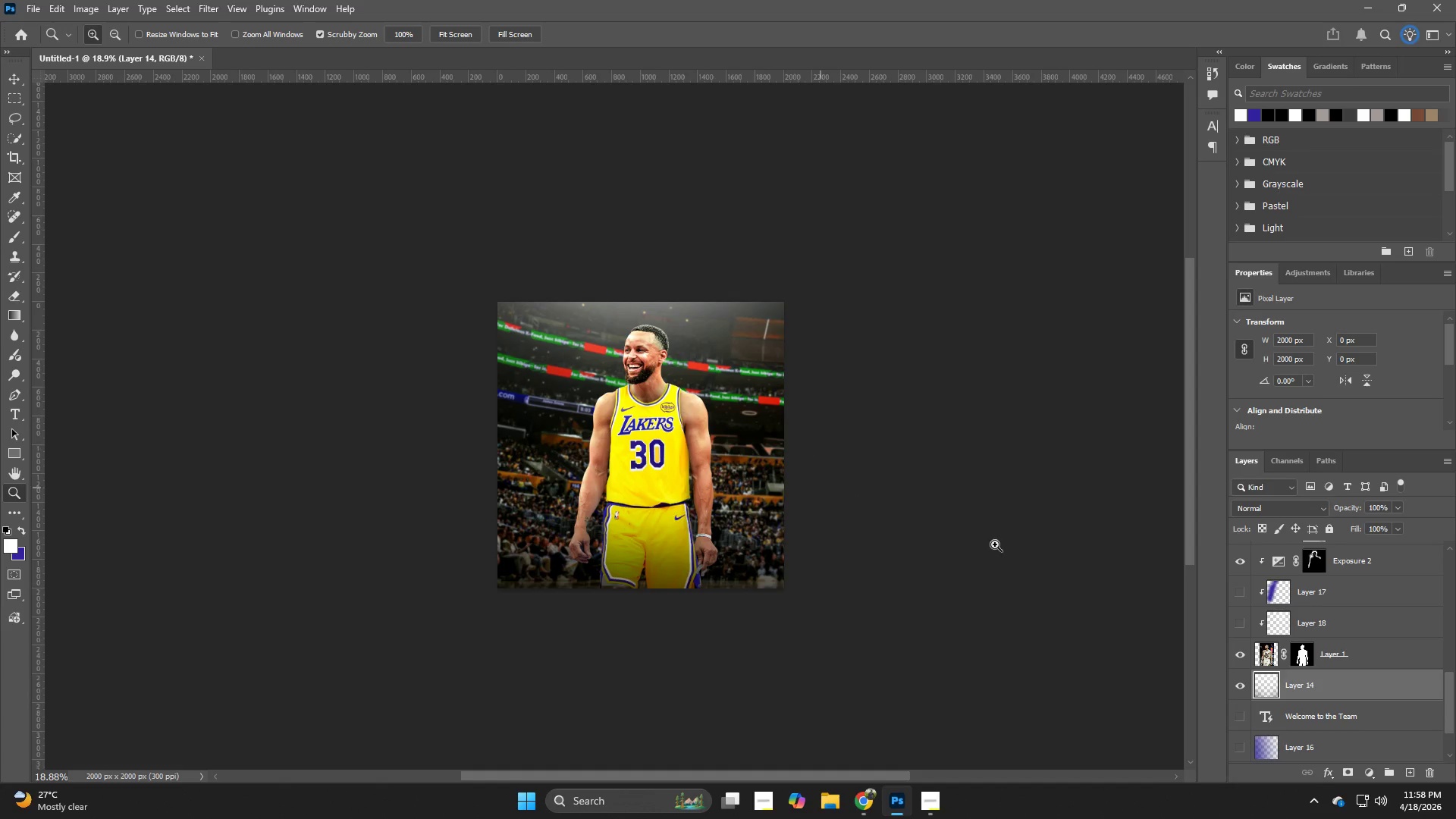 
hold_key(key=Z, duration=1.5)
 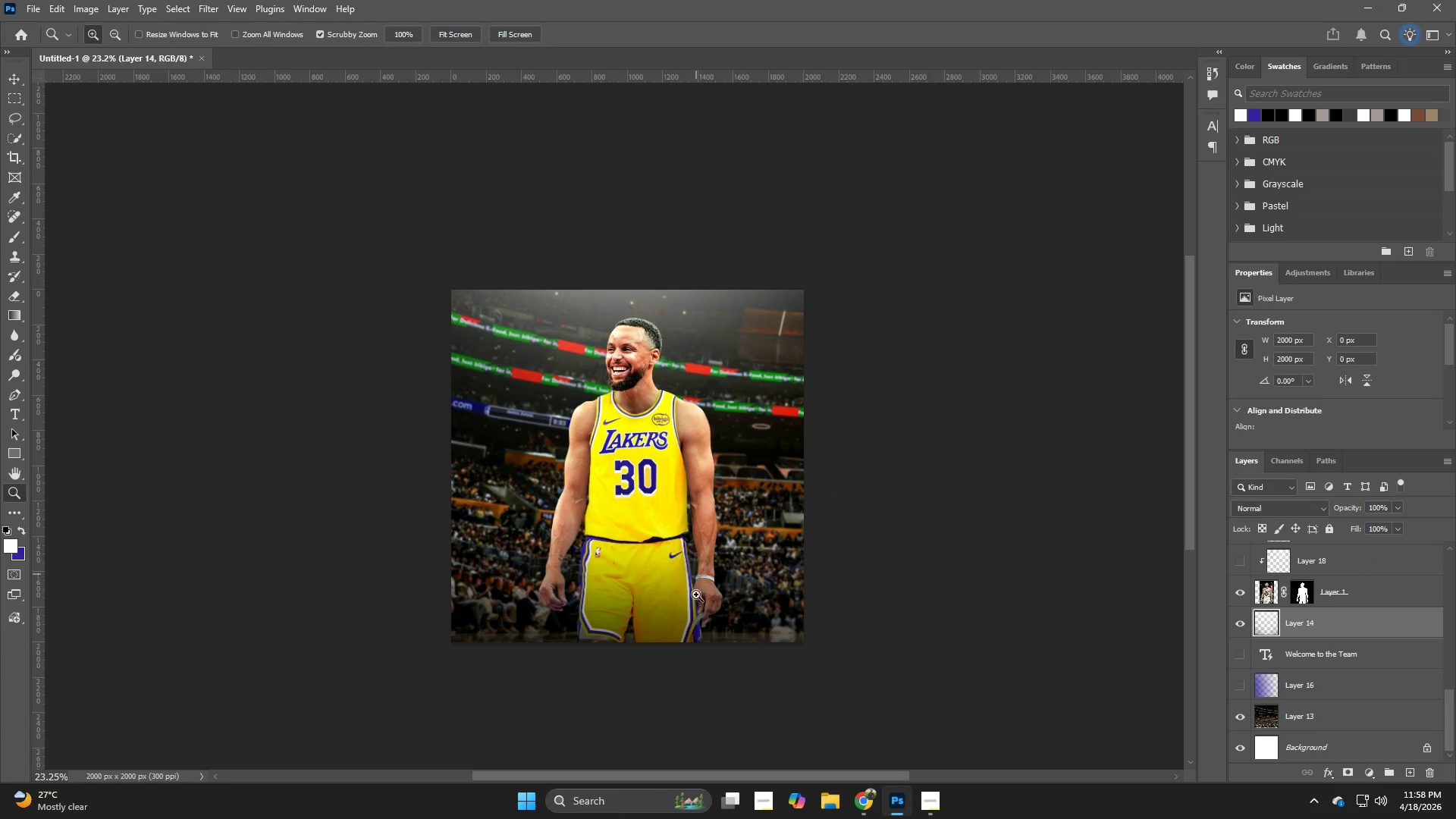 
scroll: coordinate [1290, 712], scroll_direction: down, amount: 5.0
 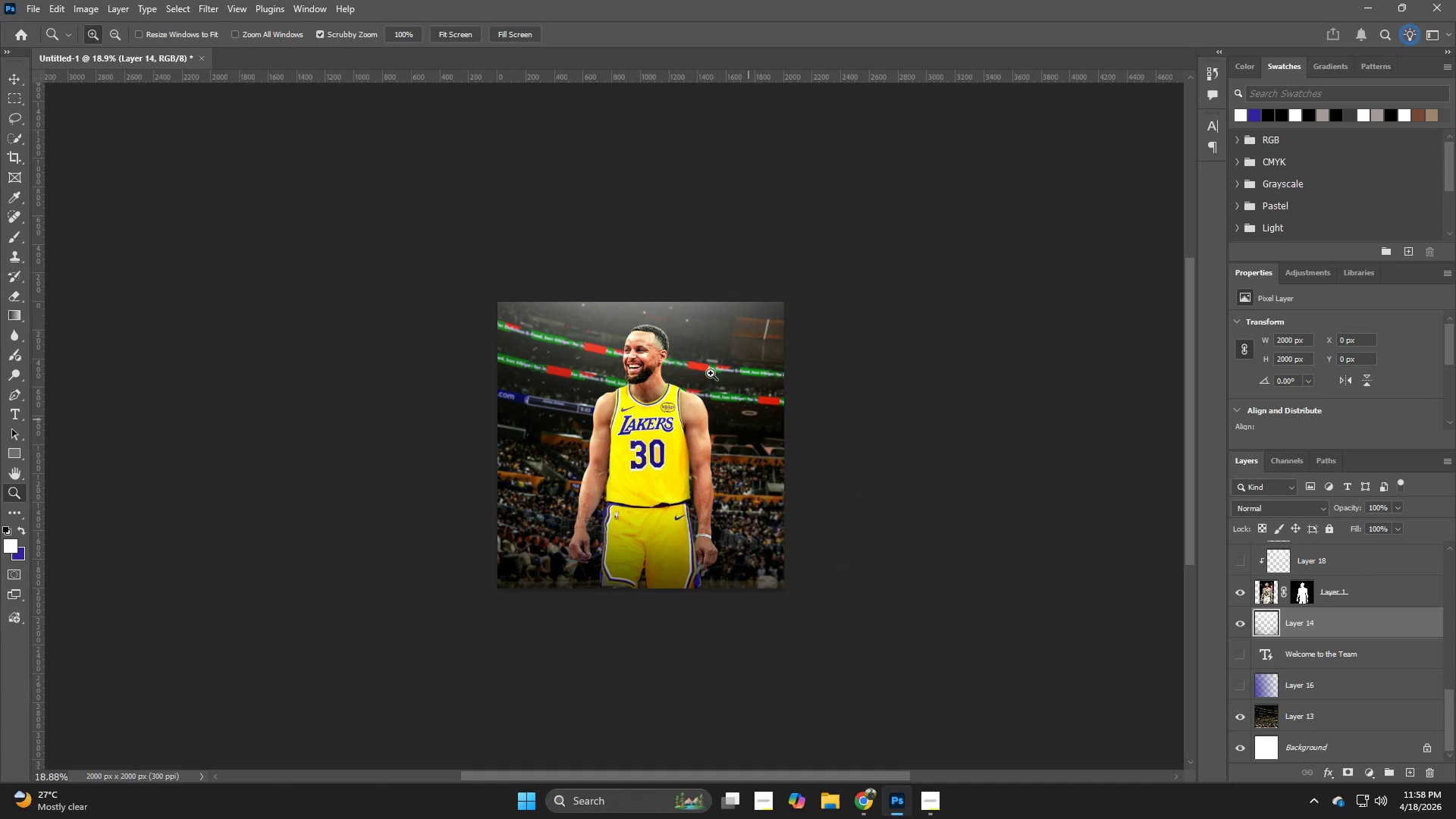 
left_click_drag(start_coordinate=[697, 353], to_coordinate=[717, 391])
 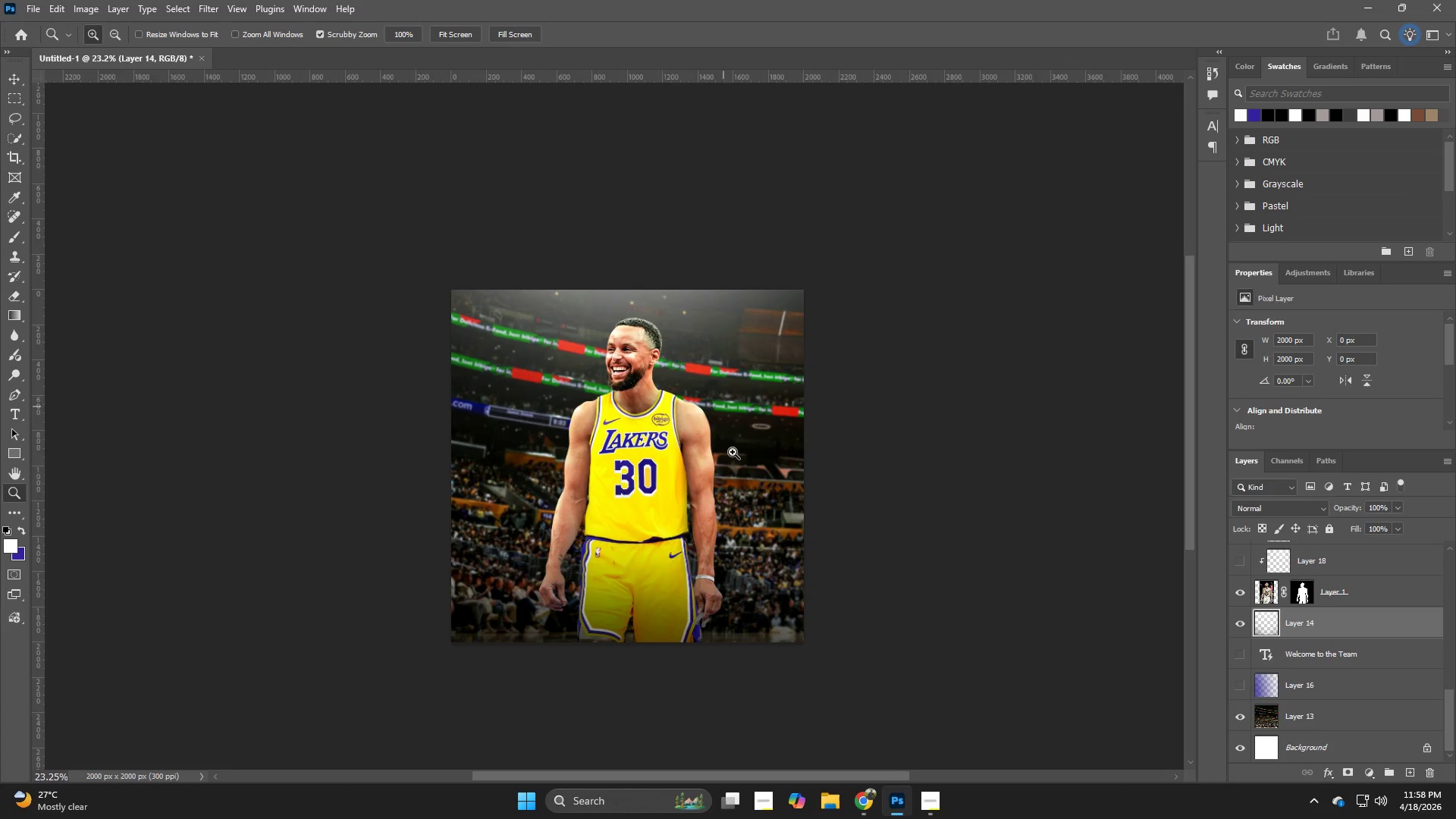 
hold_key(key=Z, duration=1.99)
 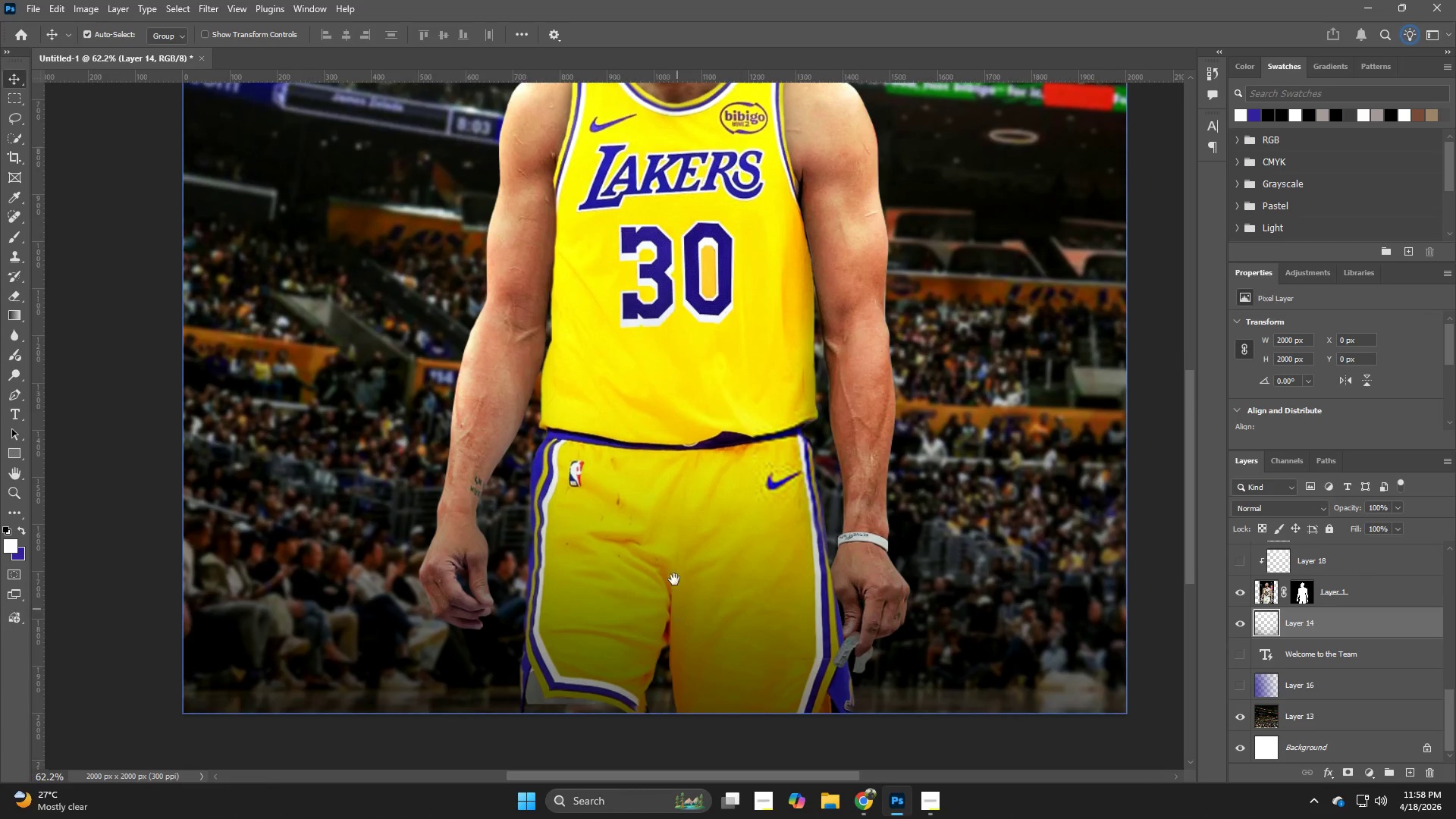 
key(V)
 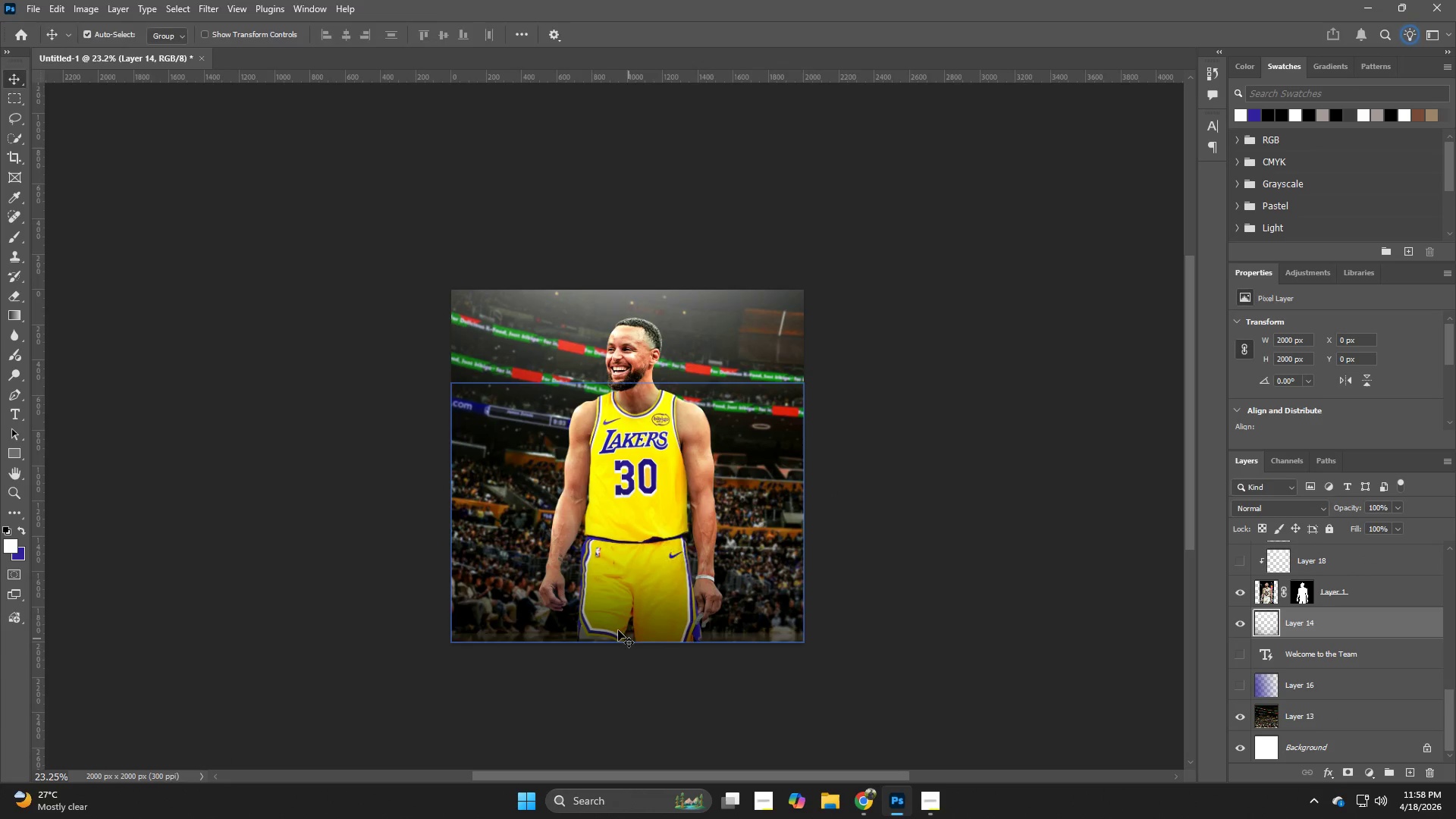 
left_click_drag(start_coordinate=[611, 599], to_coordinate=[676, 614])
 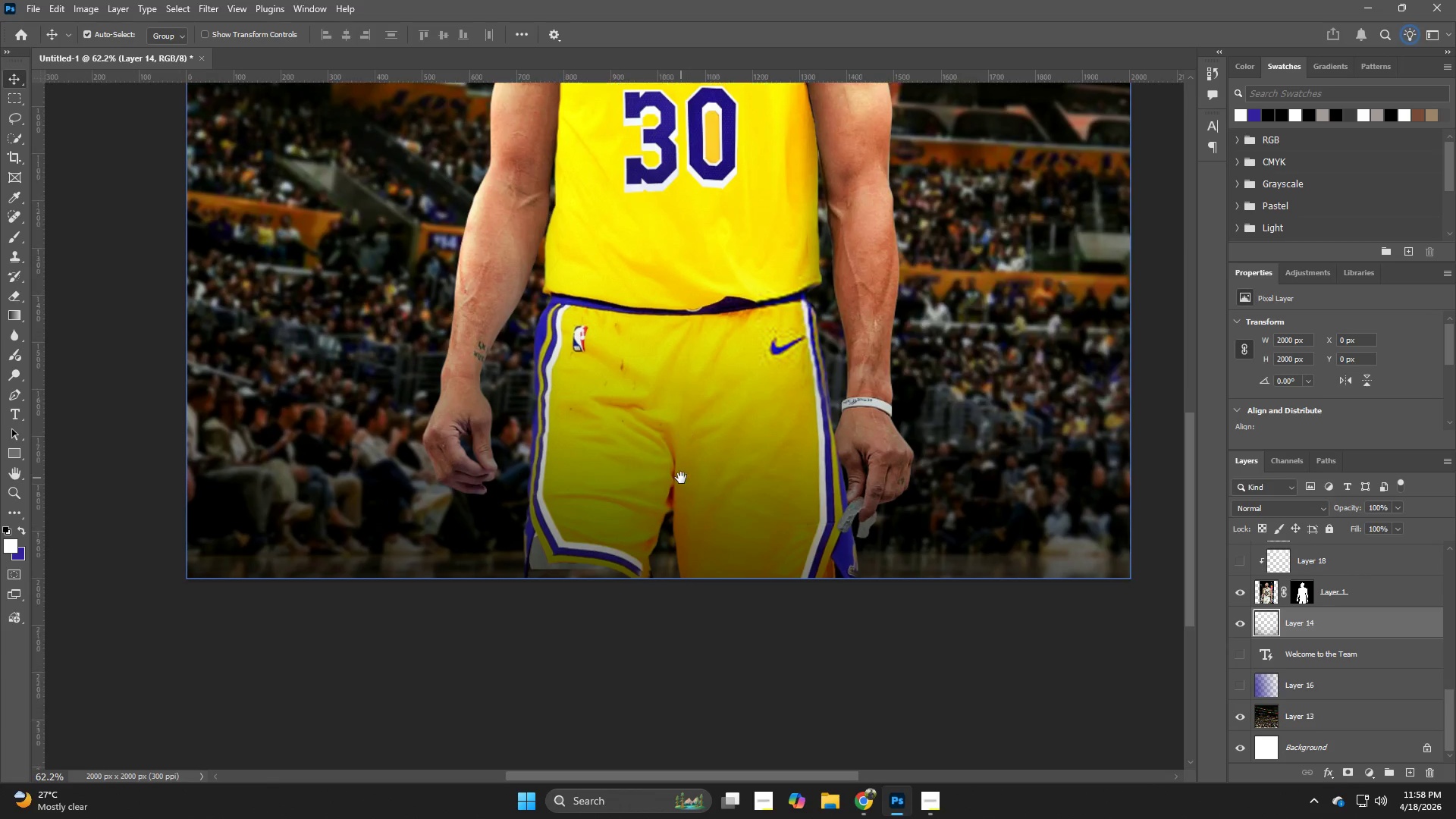 
hold_key(key=Z, duration=0.34)
 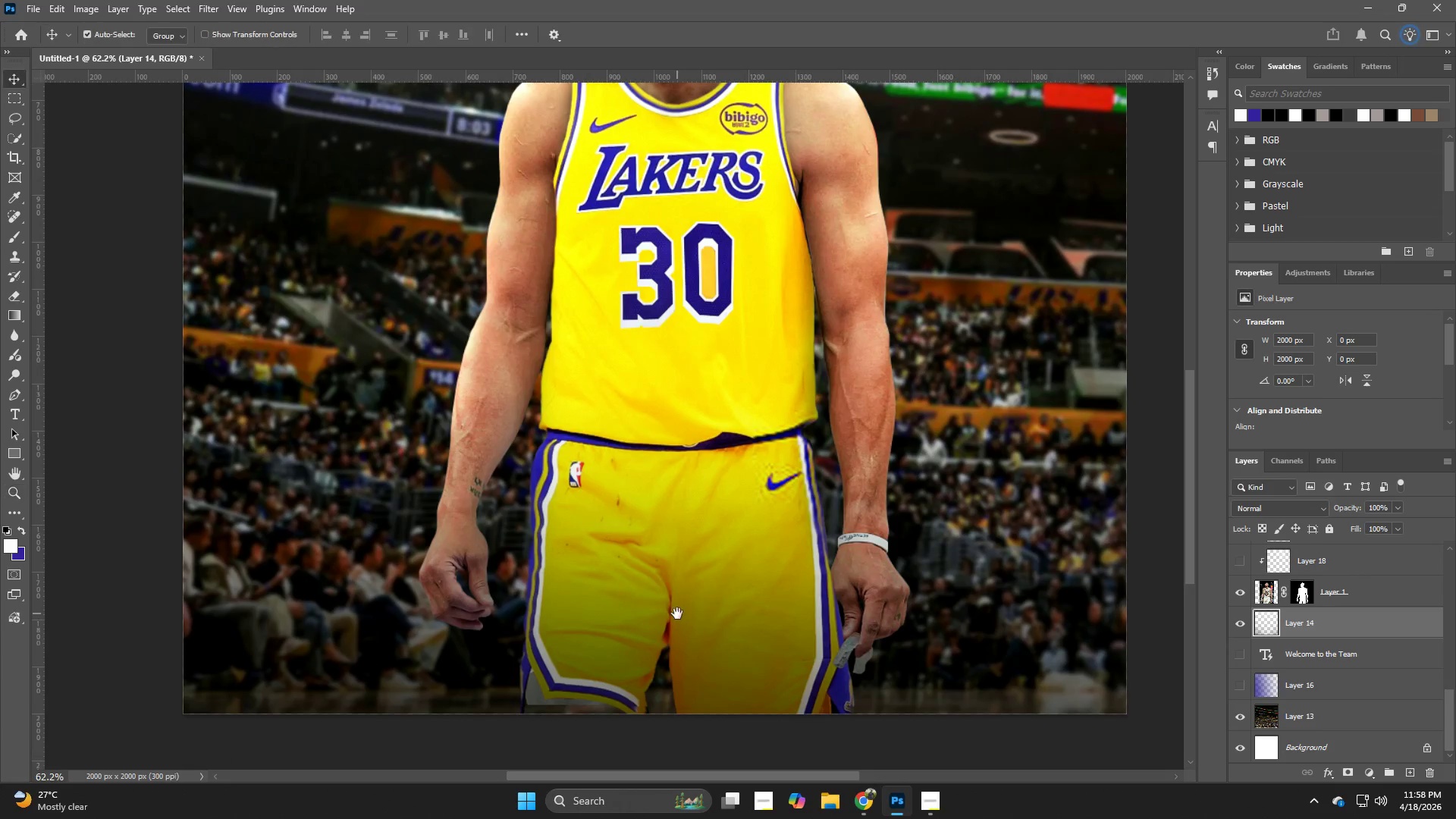 
hold_key(key=Space, duration=0.58)
 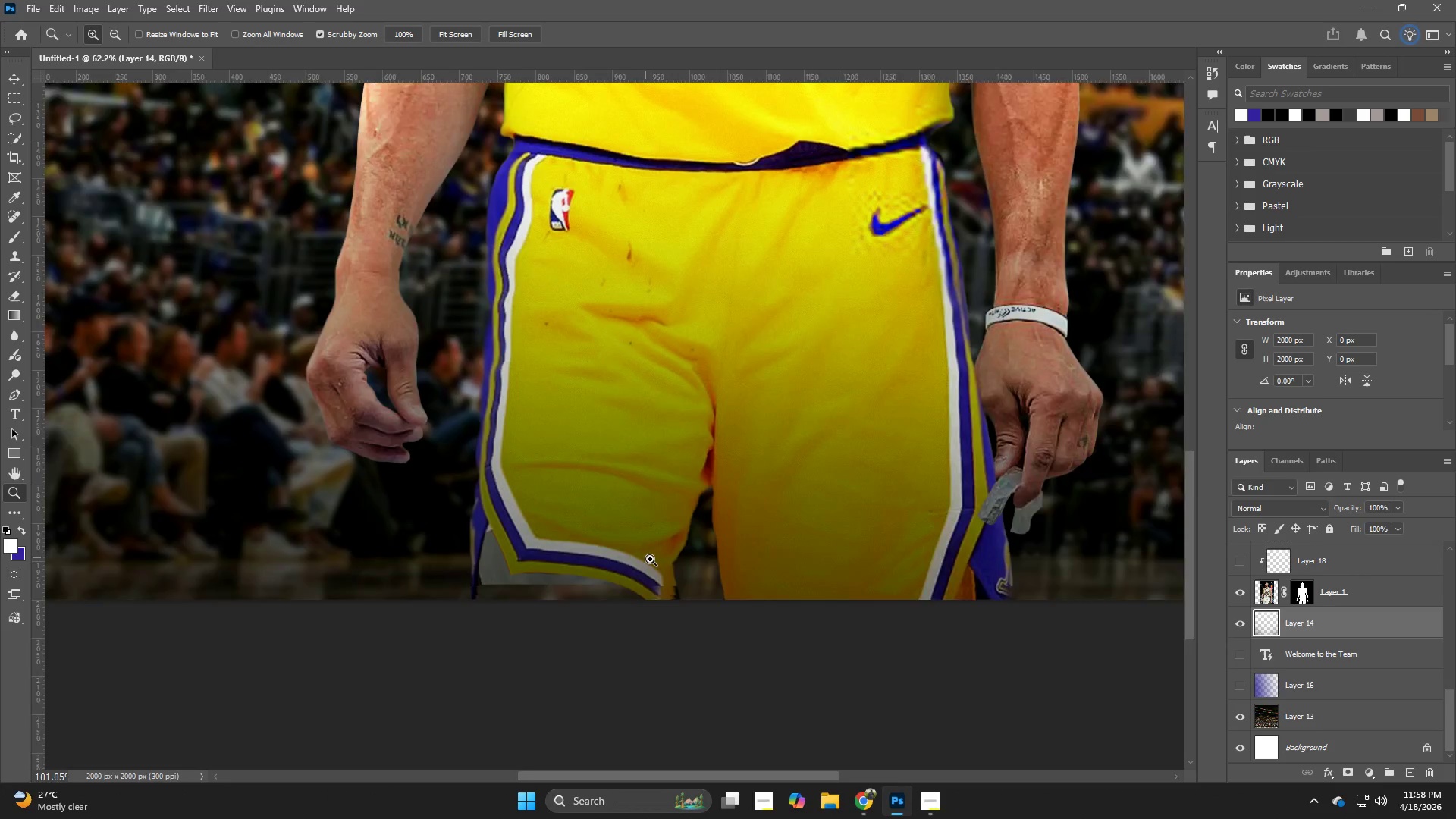 
left_click_drag(start_coordinate=[677, 613], to_coordinate=[681, 478])
 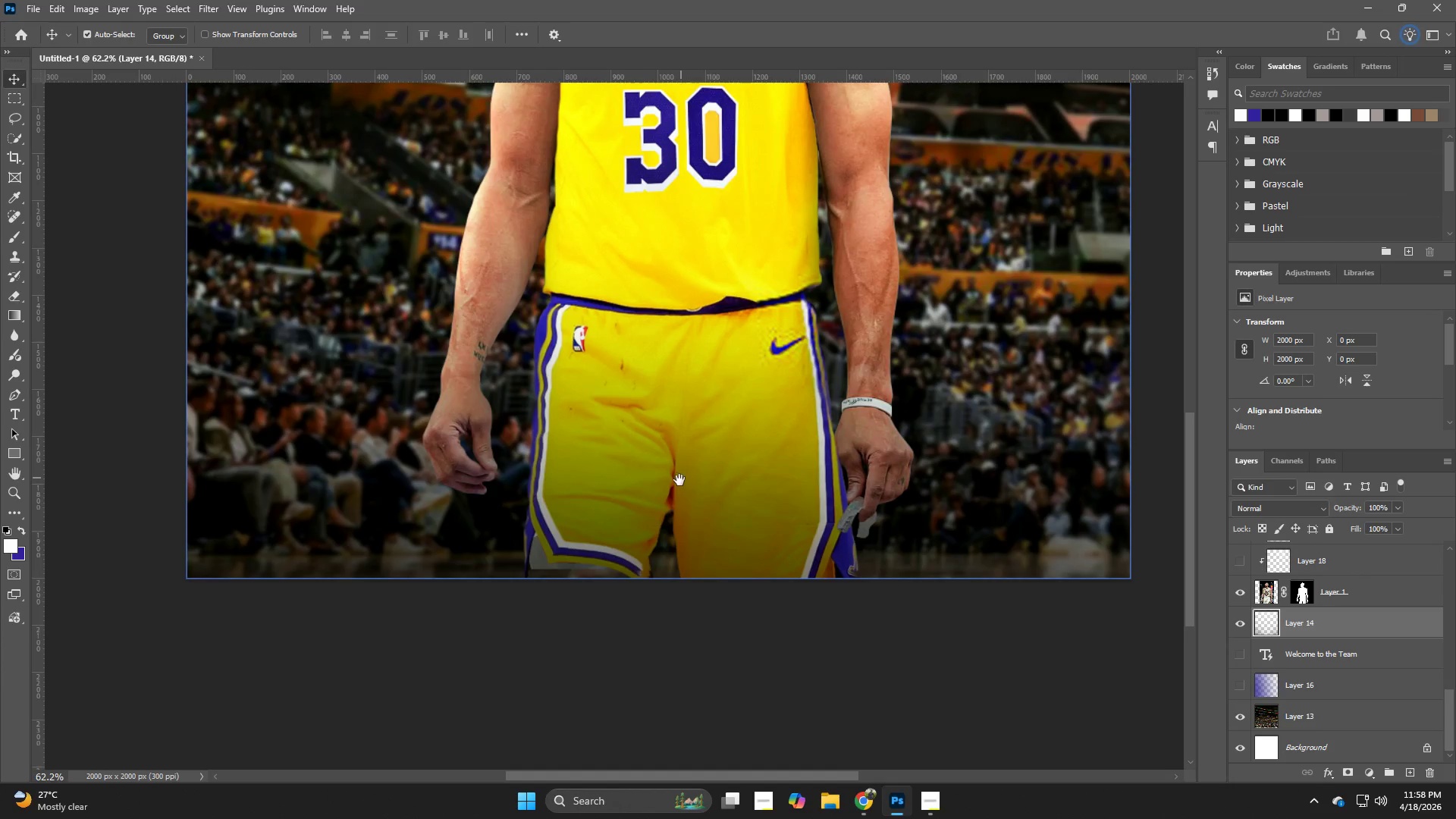 
hold_key(key=Space, duration=20.77)
 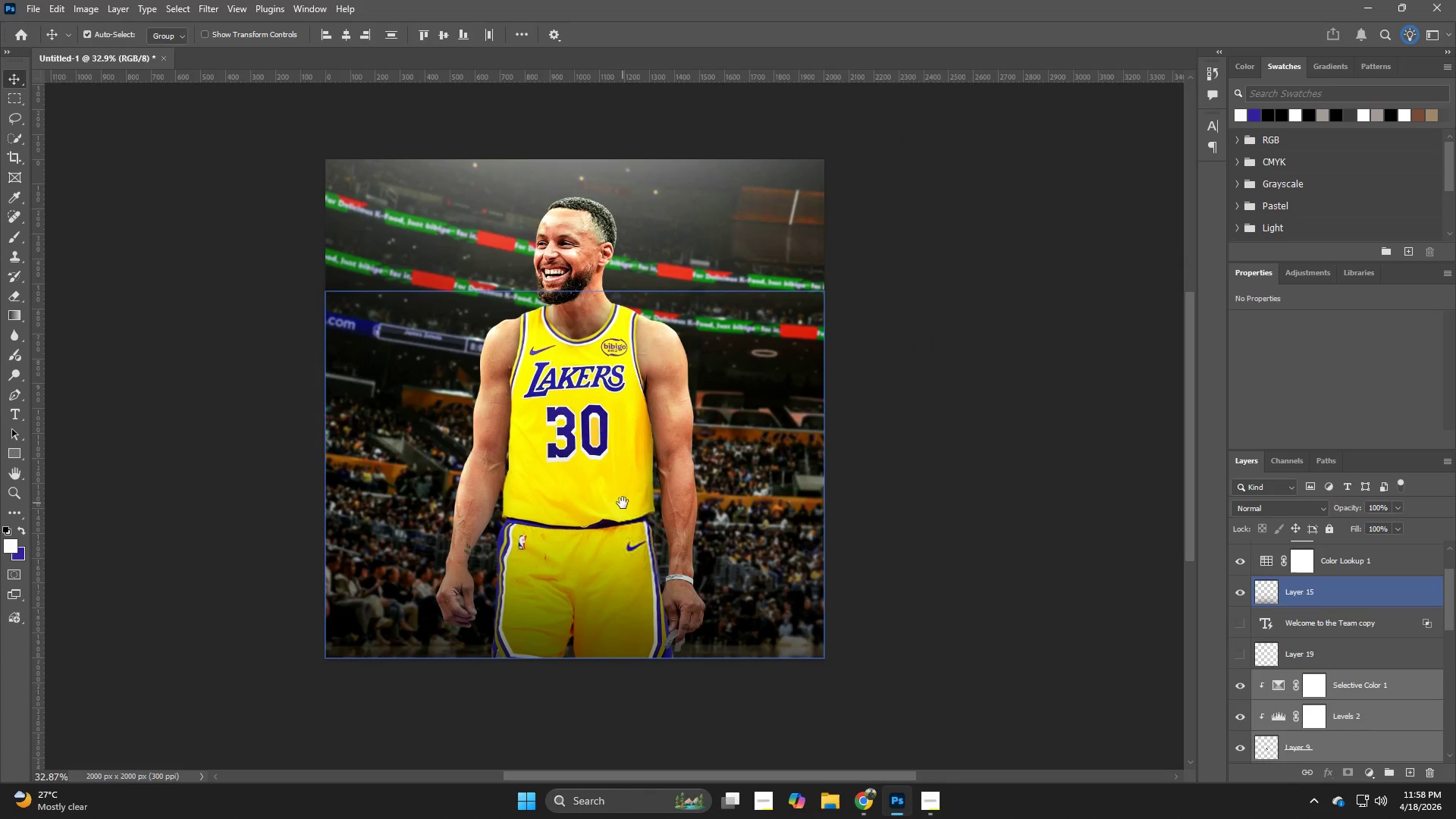 
hold_key(key=Z, duration=1.5)
 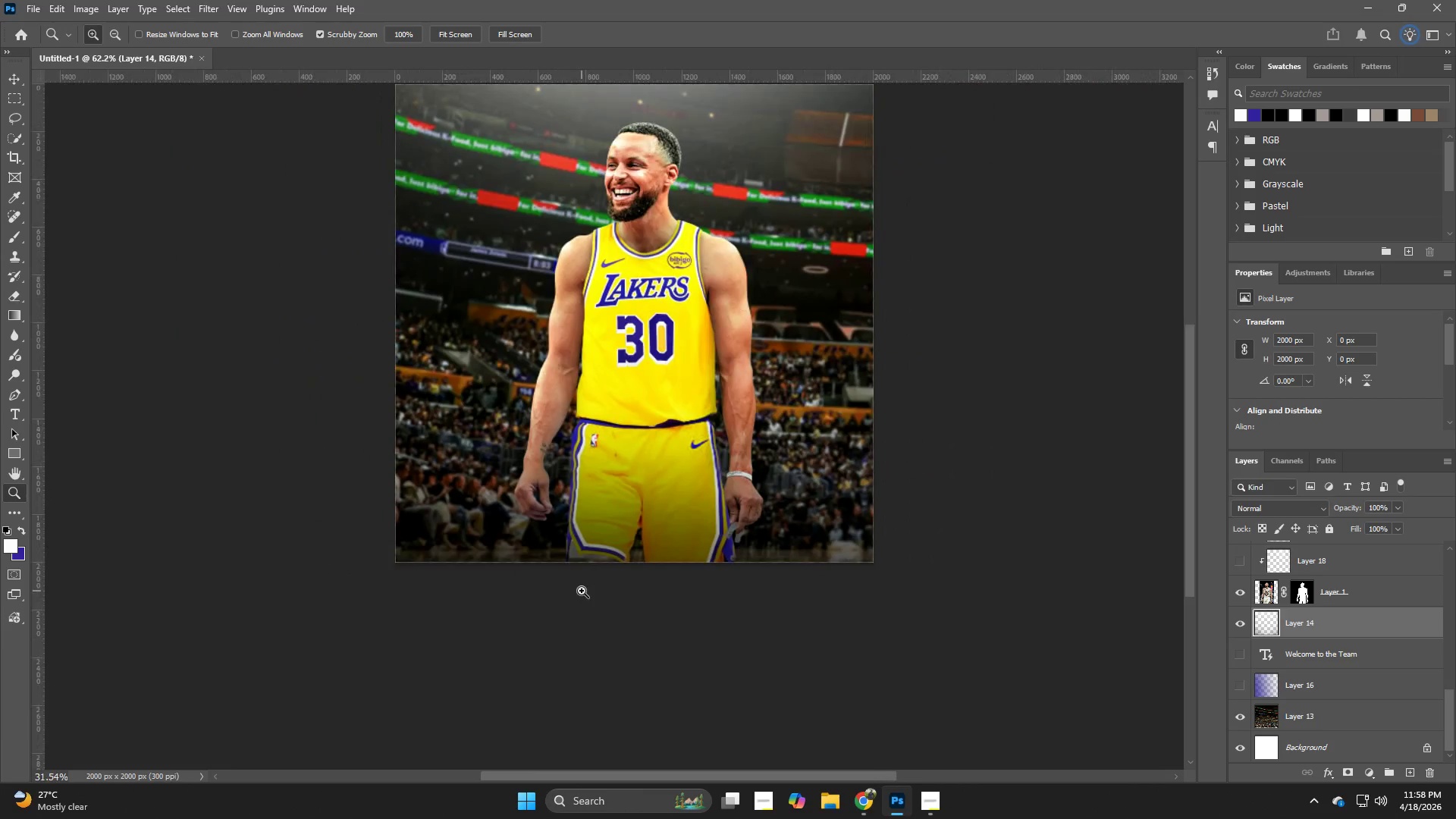 
left_click_drag(start_coordinate=[609, 545], to_coordinate=[582, 591])
 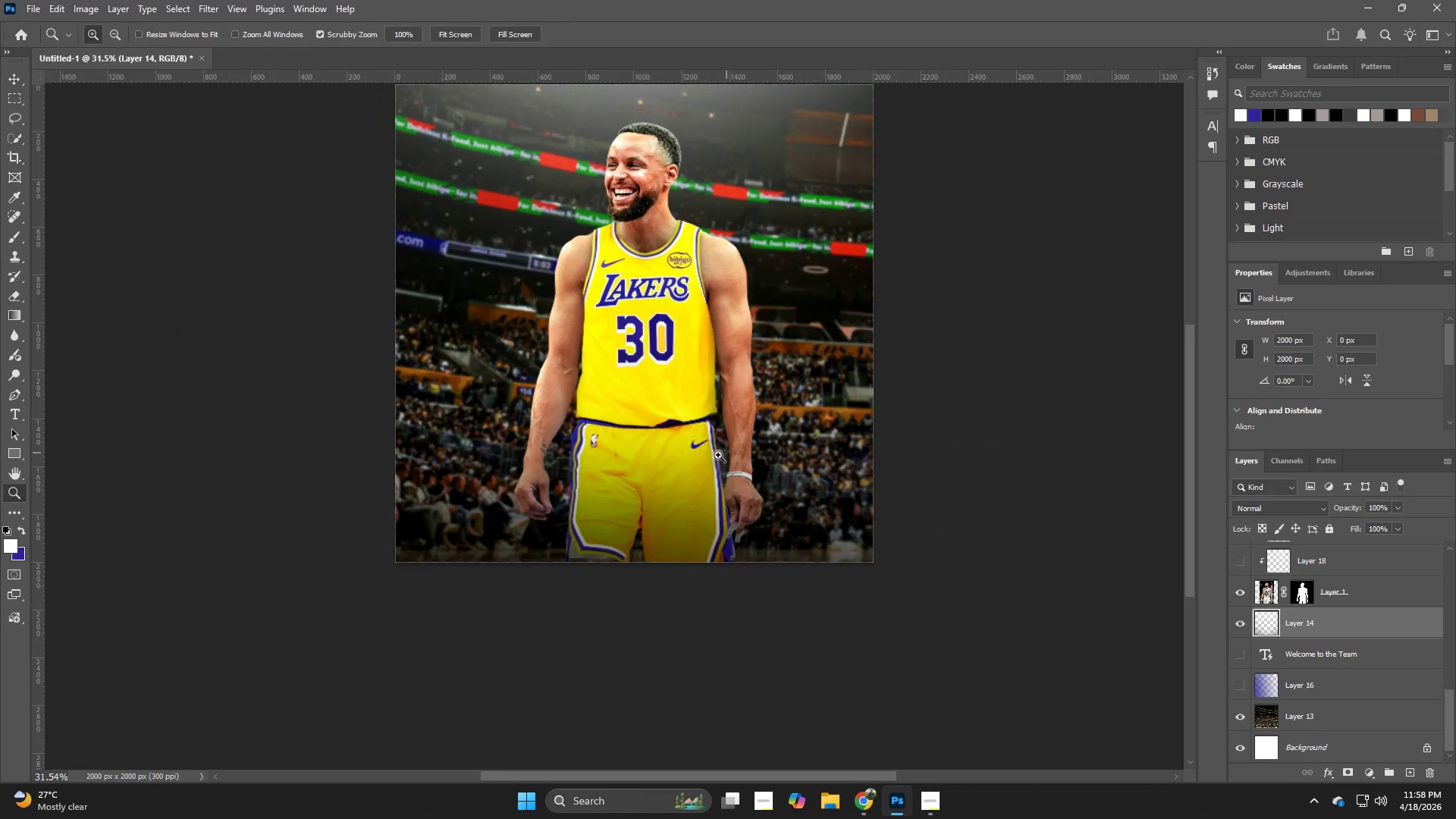 
hold_key(key=Z, duration=0.8)
 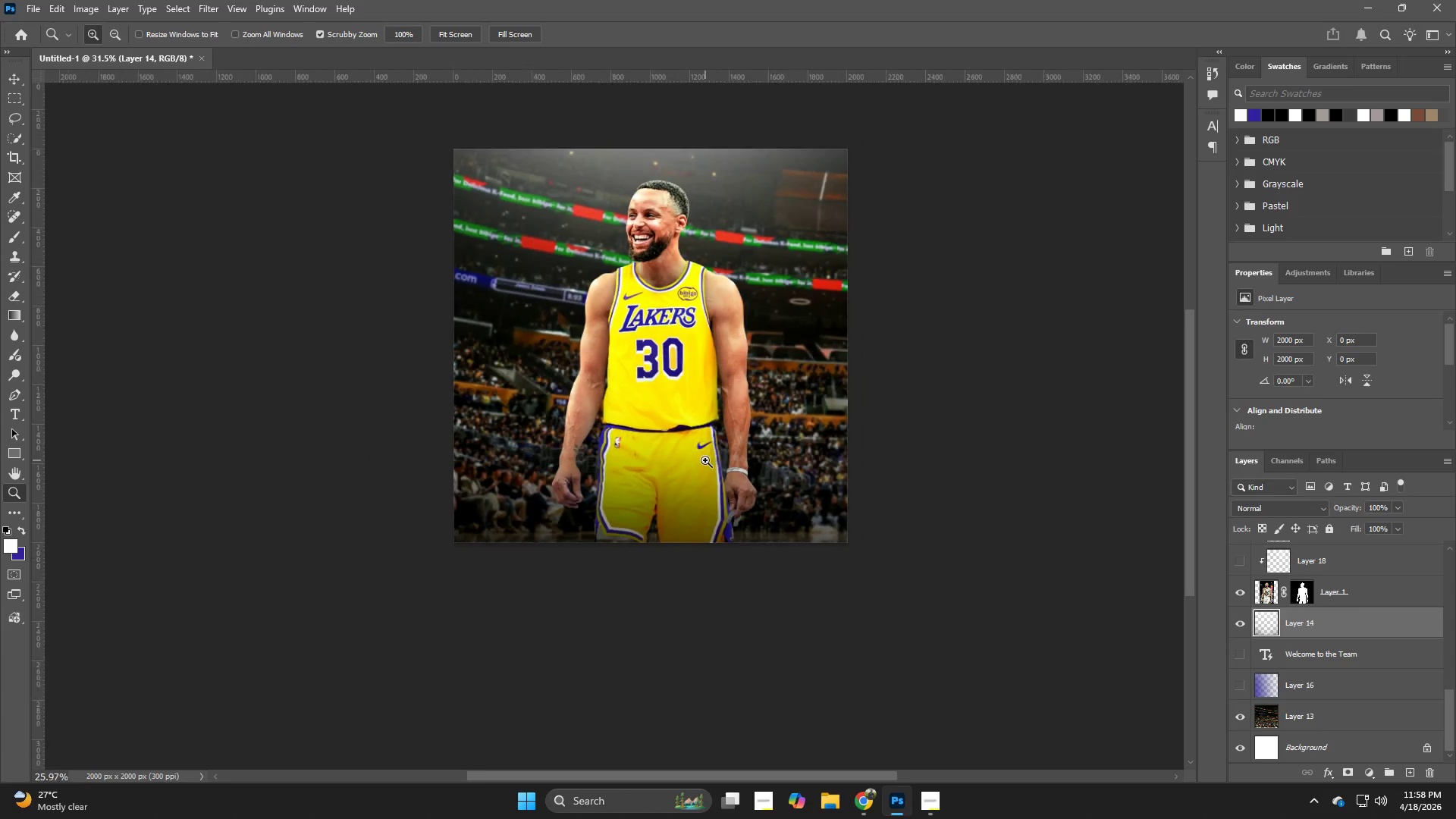 
hold_key(key=Z, duration=0.77)
 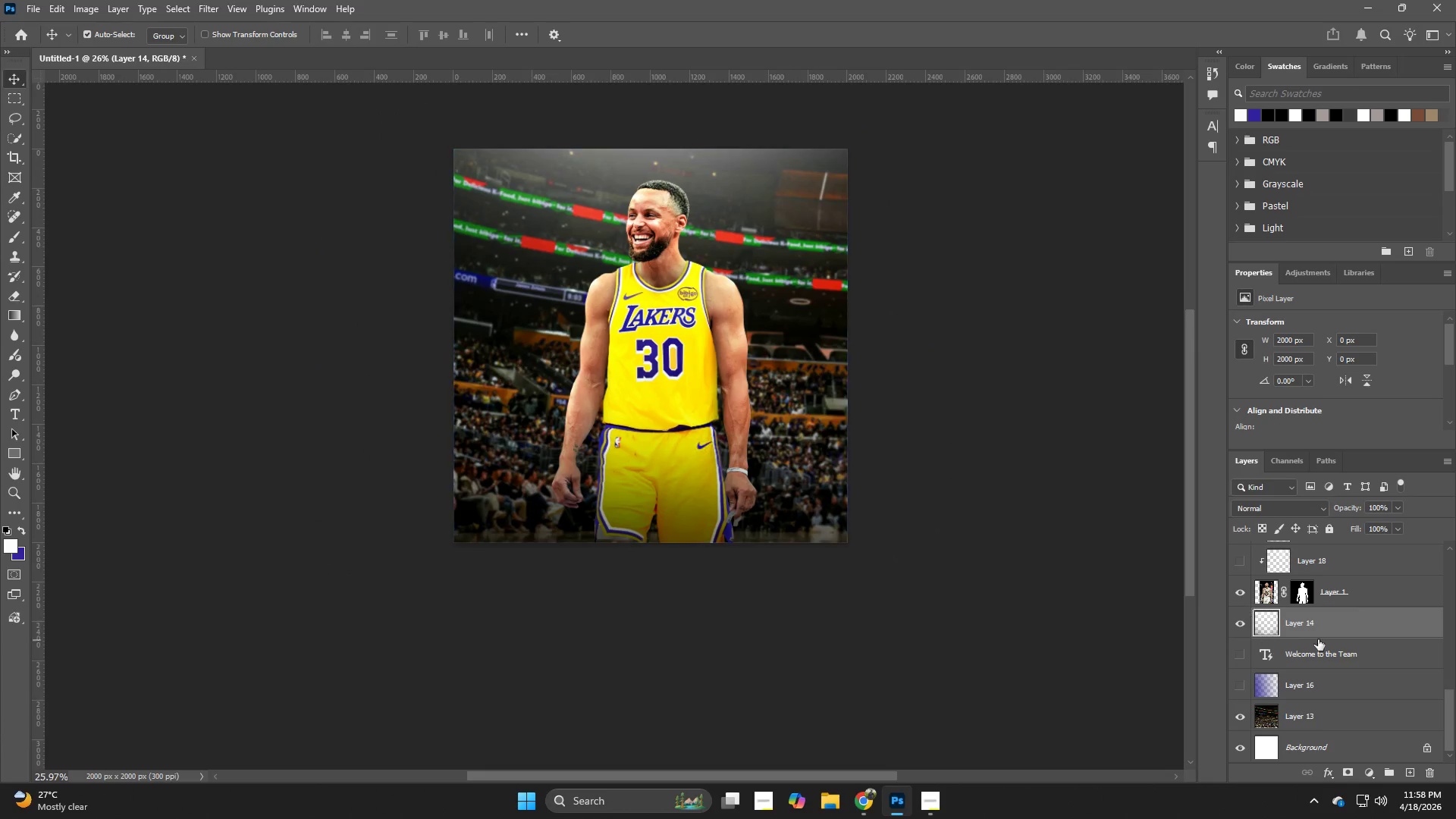 
left_click_drag(start_coordinate=[726, 453], to_coordinate=[705, 460])
 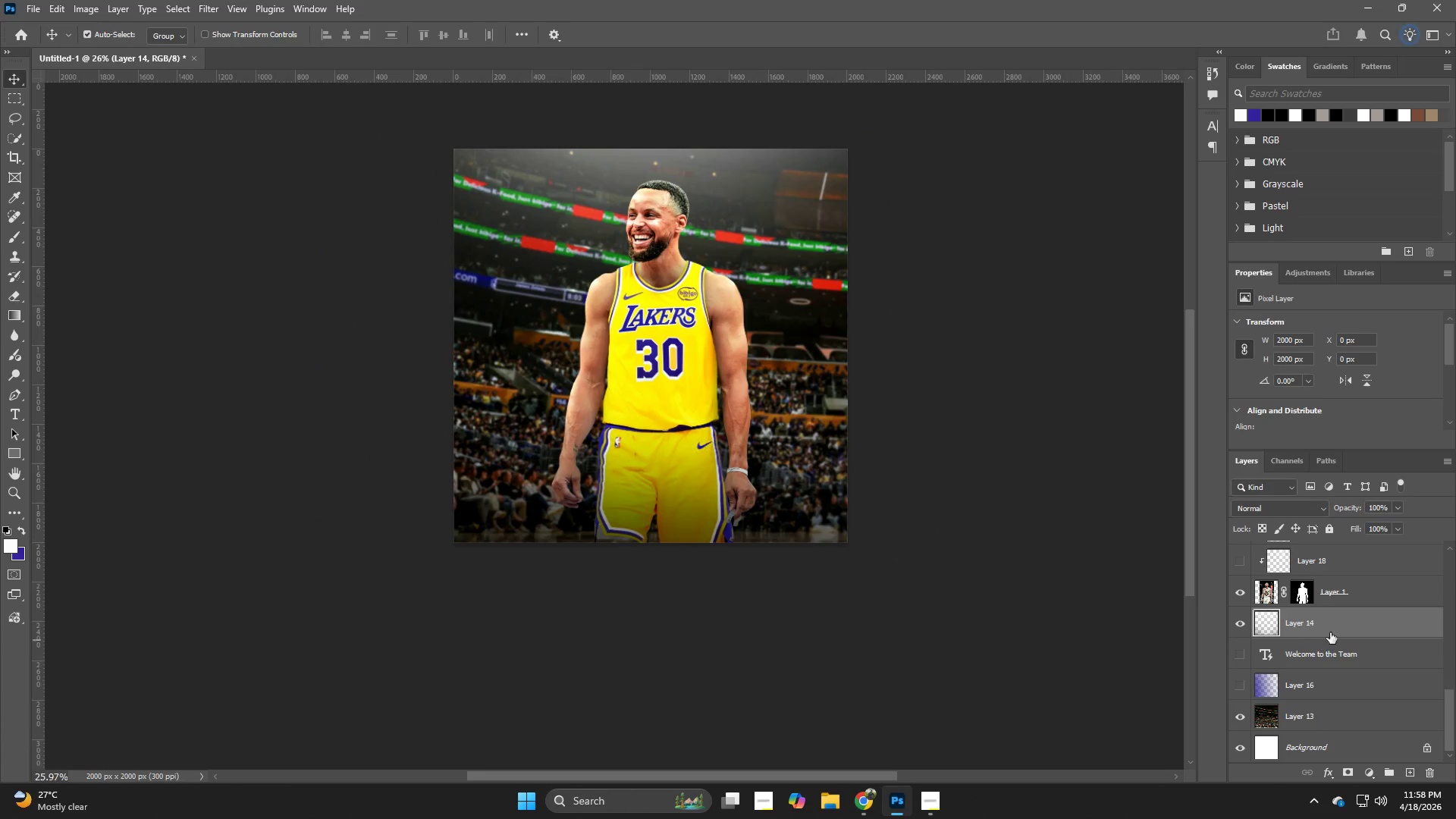 
left_click([1346, 604])
 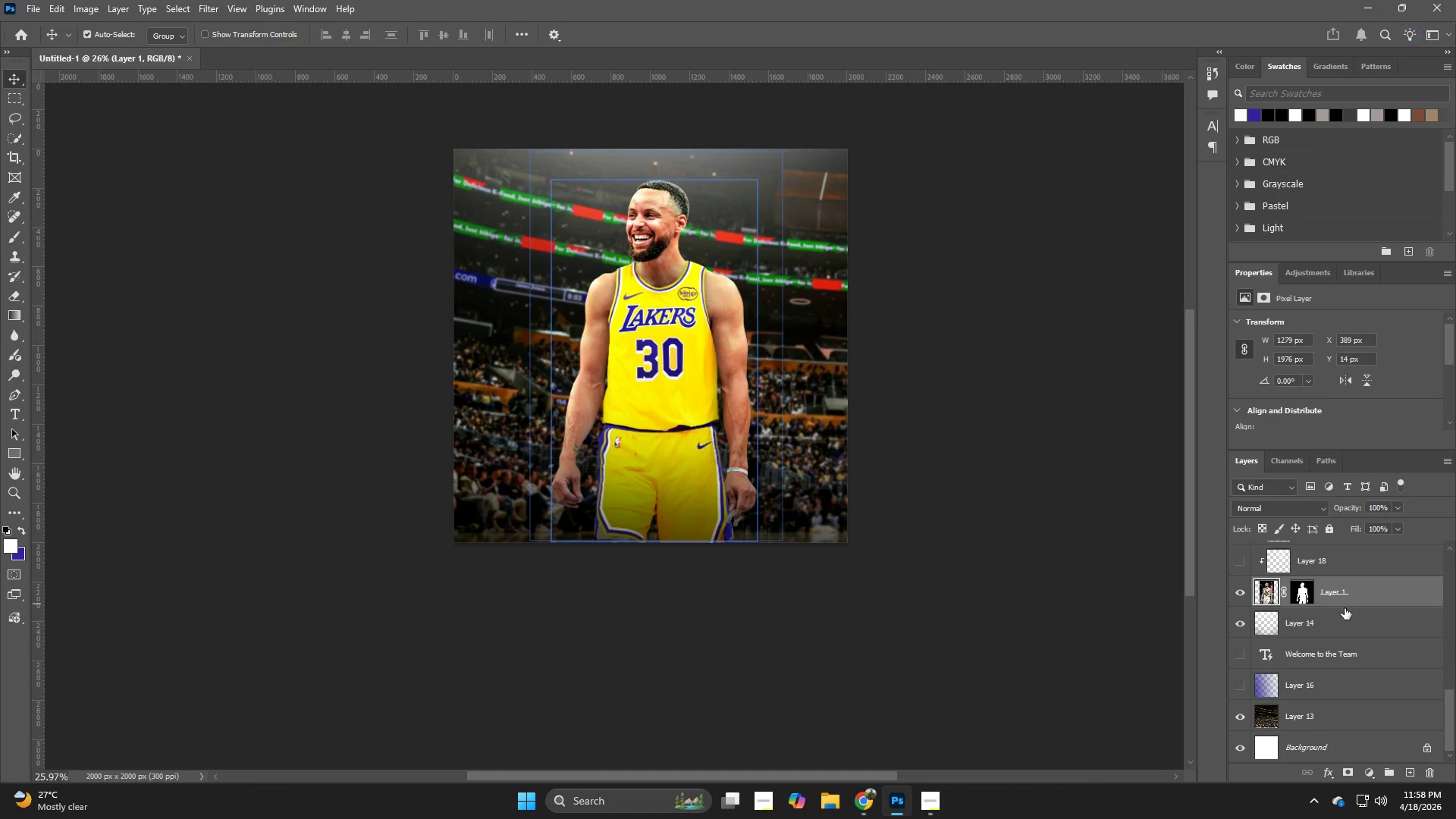 
scroll: coordinate [1329, 678], scroll_direction: up, amount: 14.0
 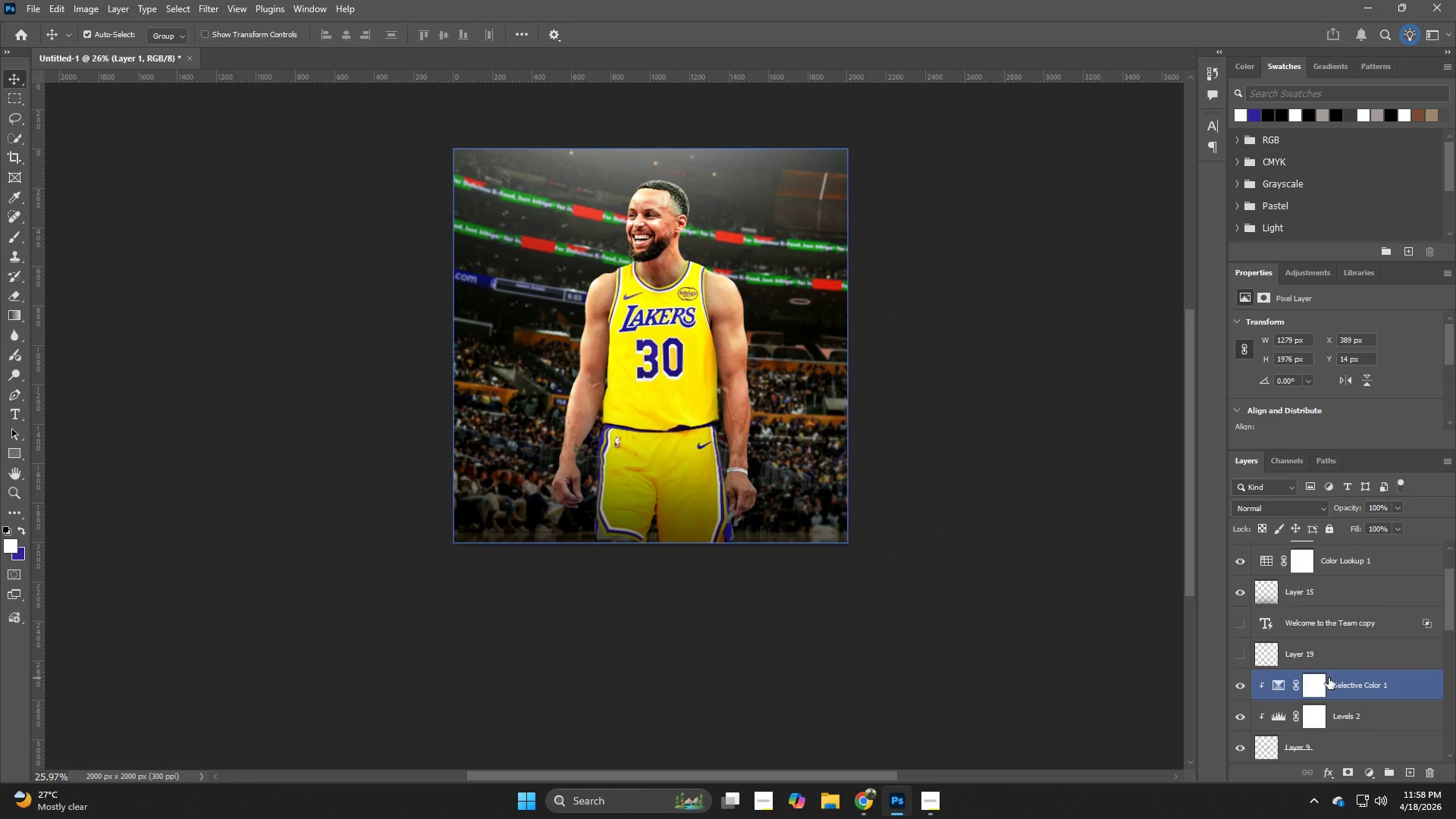 
hold_key(key=ShiftLeft, duration=0.59)
left_click([1369, 687])
 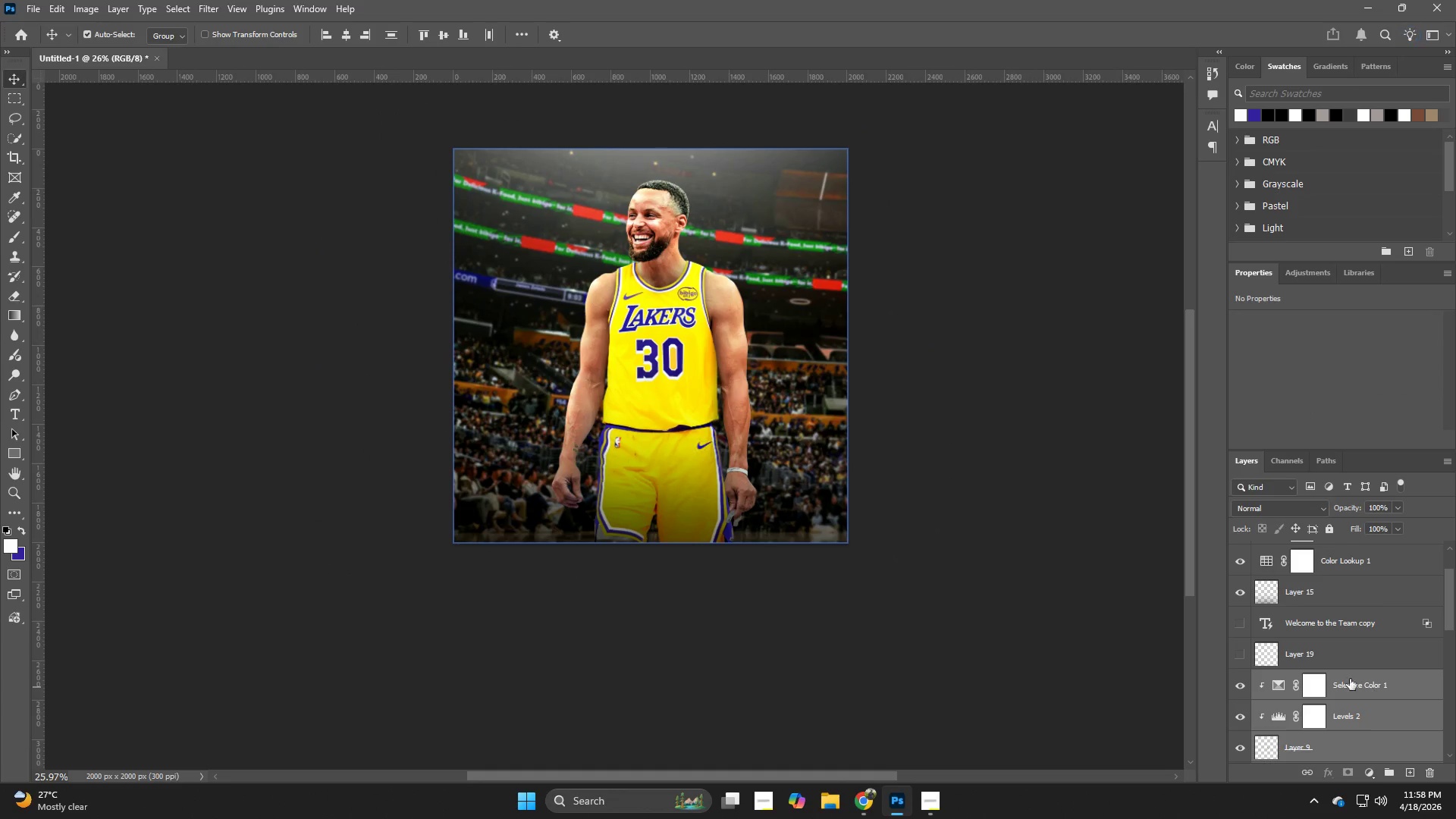 
key(Control+T)
 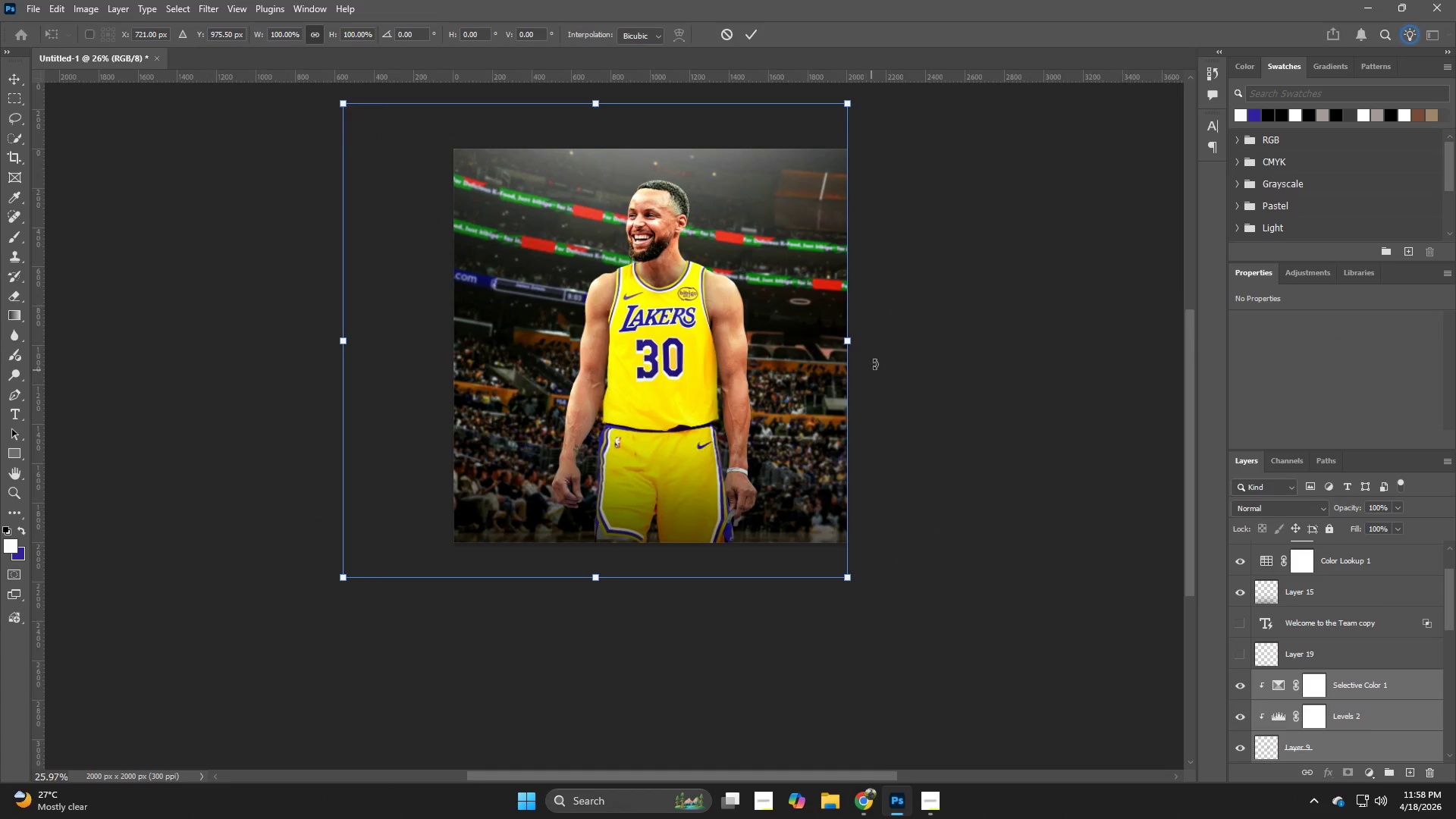 
hold_key(key=AltLeft, duration=2.44)
left_click_drag(start_coordinate=[848, 102], to_coordinate=[860, 96])
 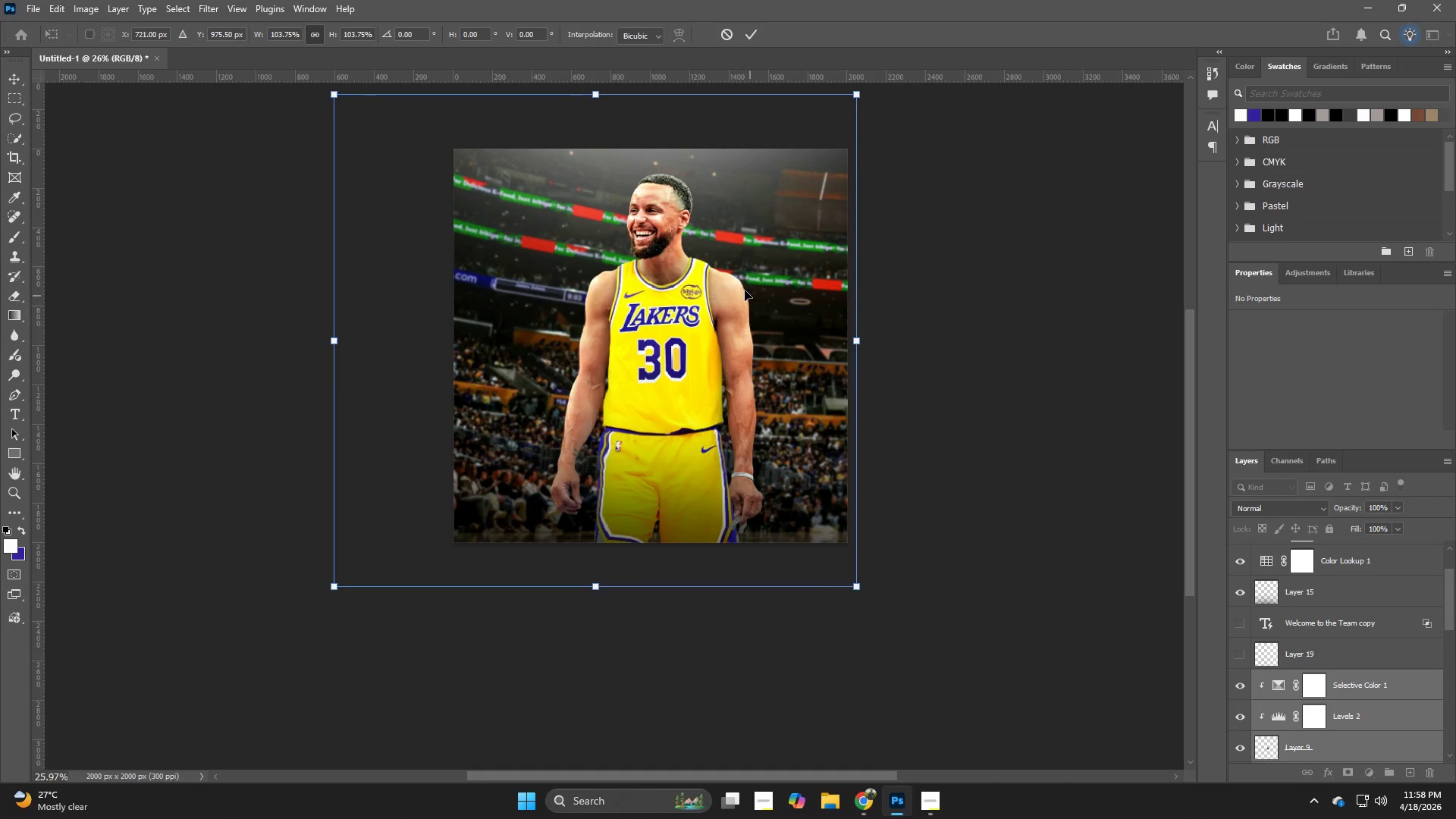 
left_click_drag(start_coordinate=[742, 289], to_coordinate=[739, 297])
 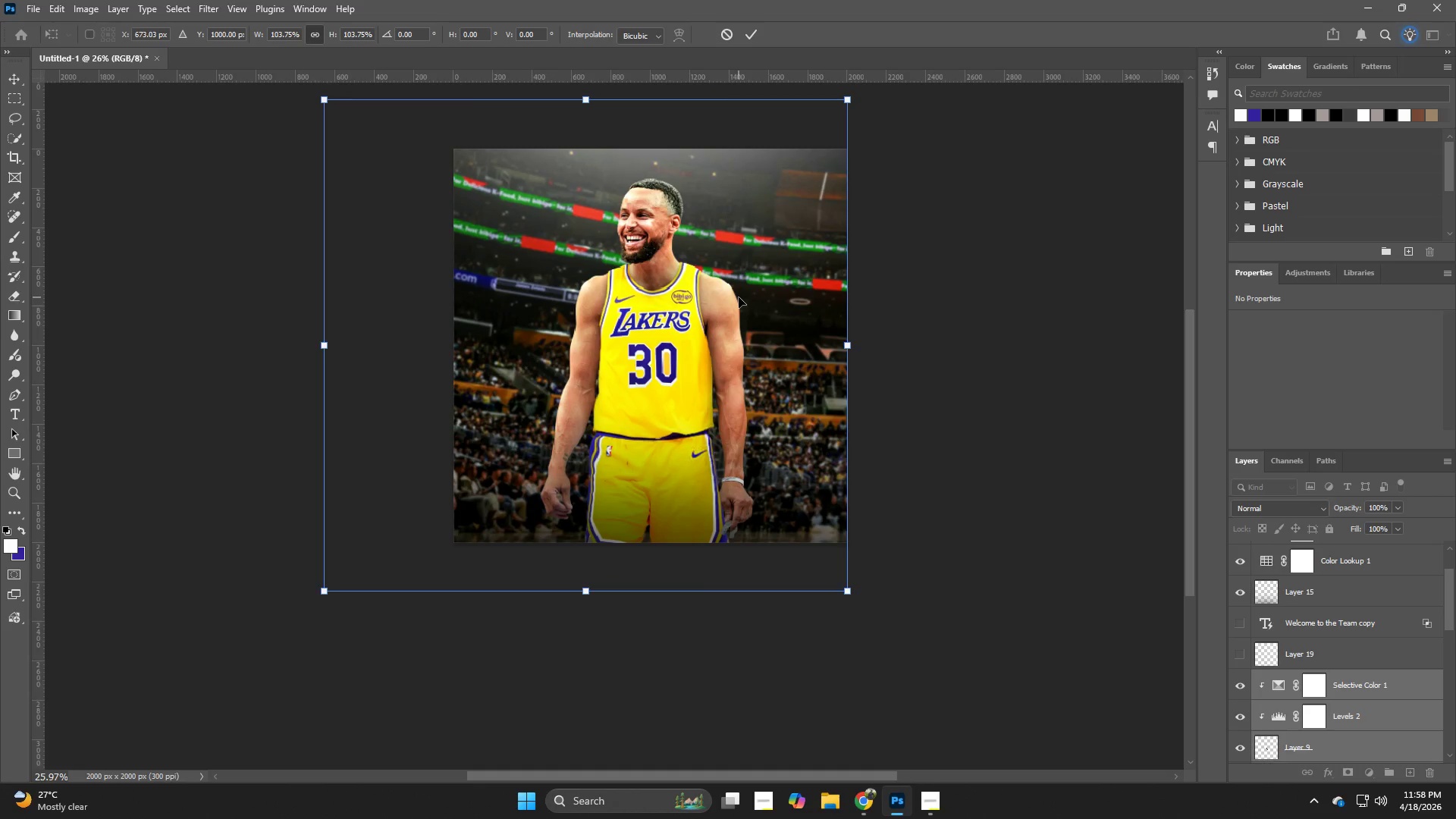 
key(NumpadEnter)
 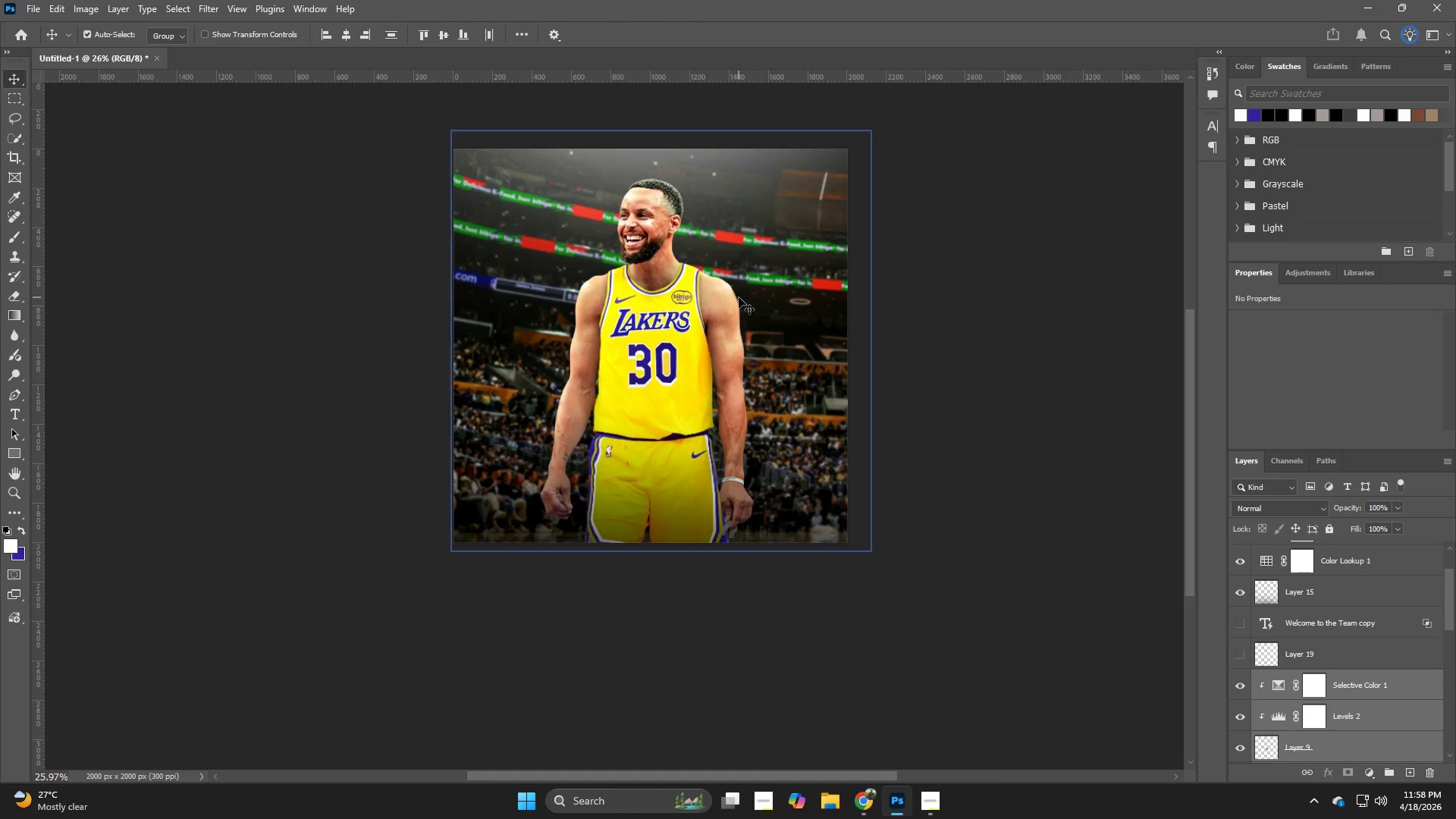 
hold_key(key=Z, duration=1.5)
 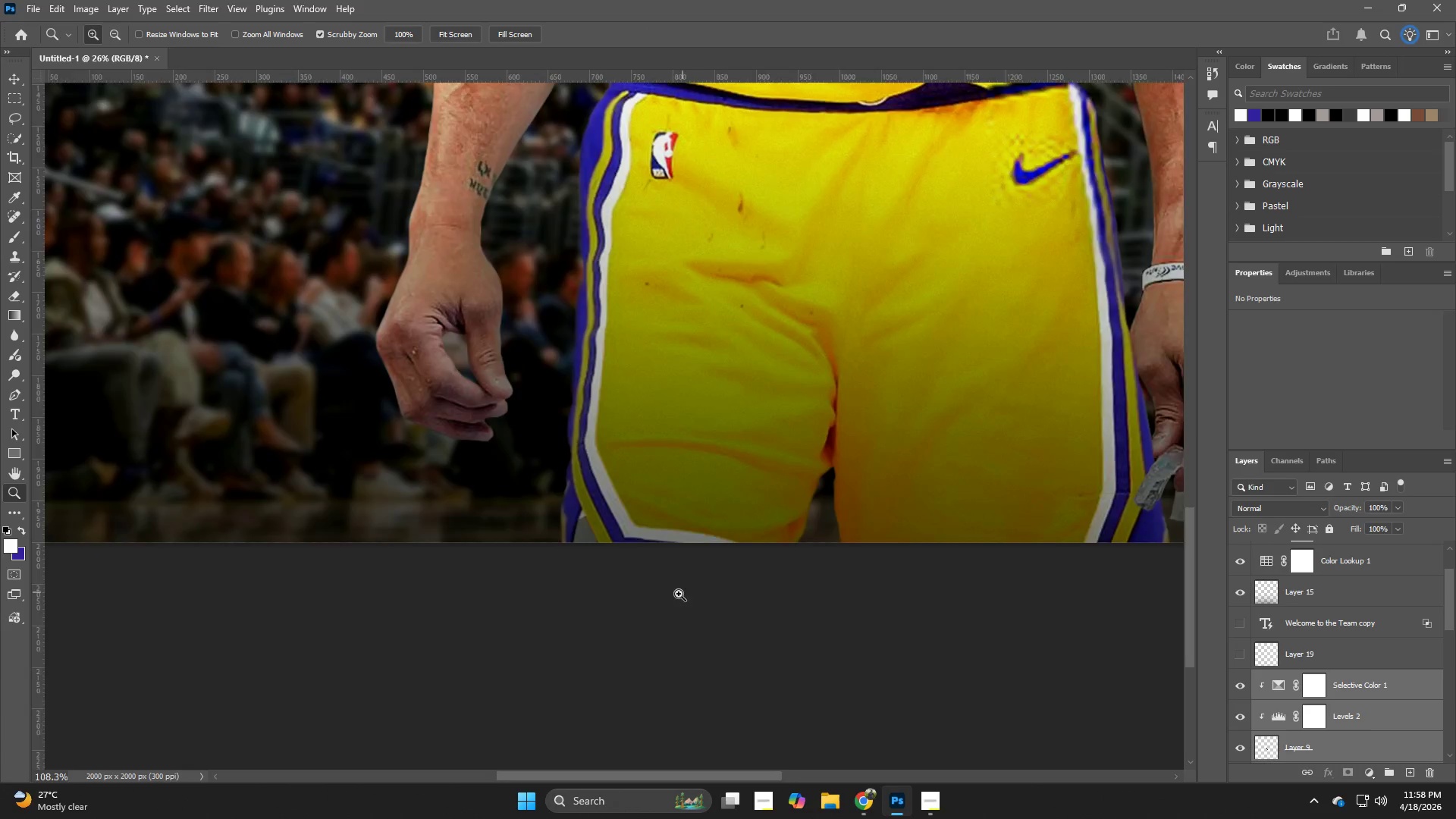 
left_click_drag(start_coordinate=[592, 570], to_coordinate=[617, 609])
 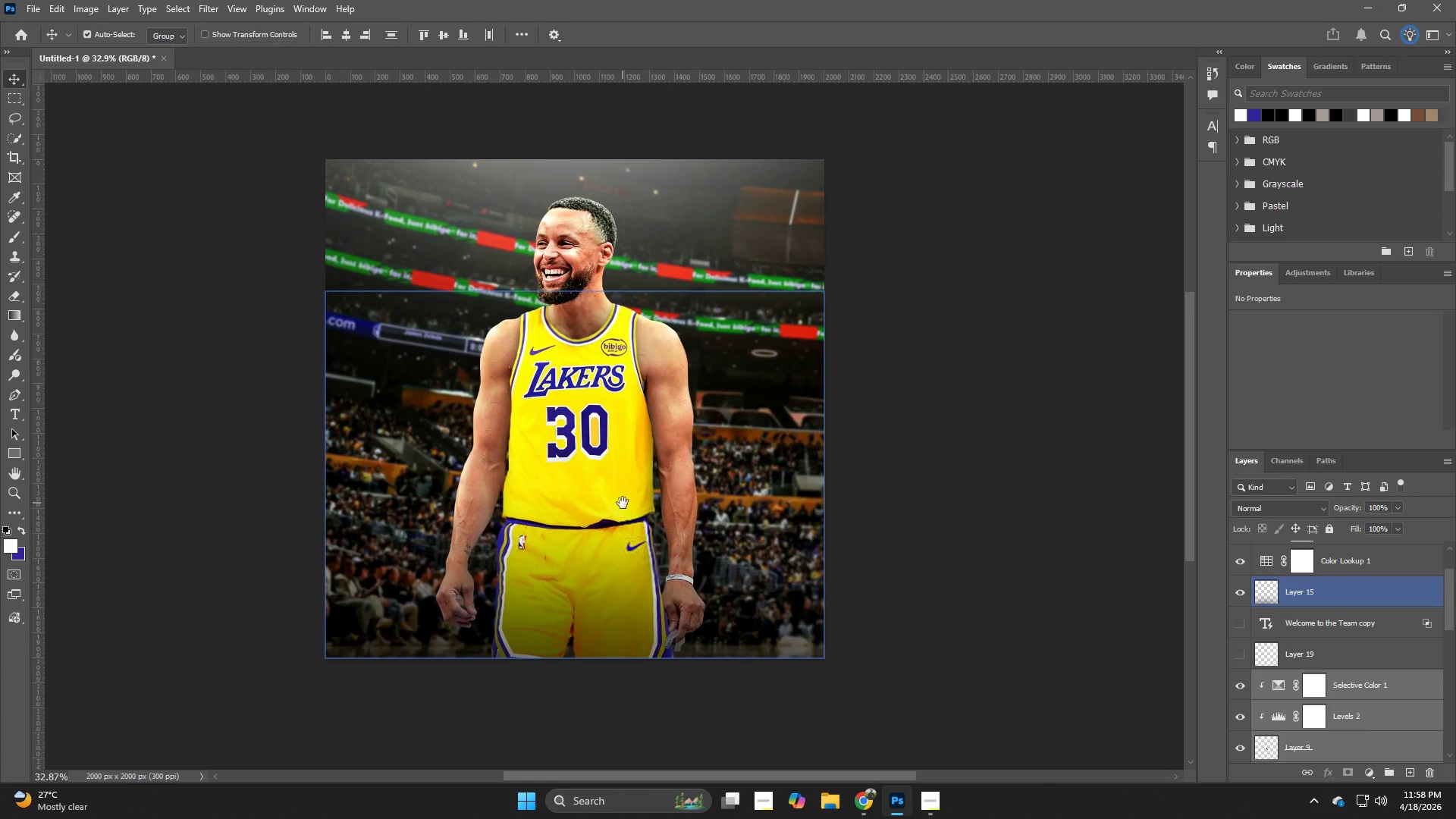 
hold_key(key=Z, duration=0.92)
 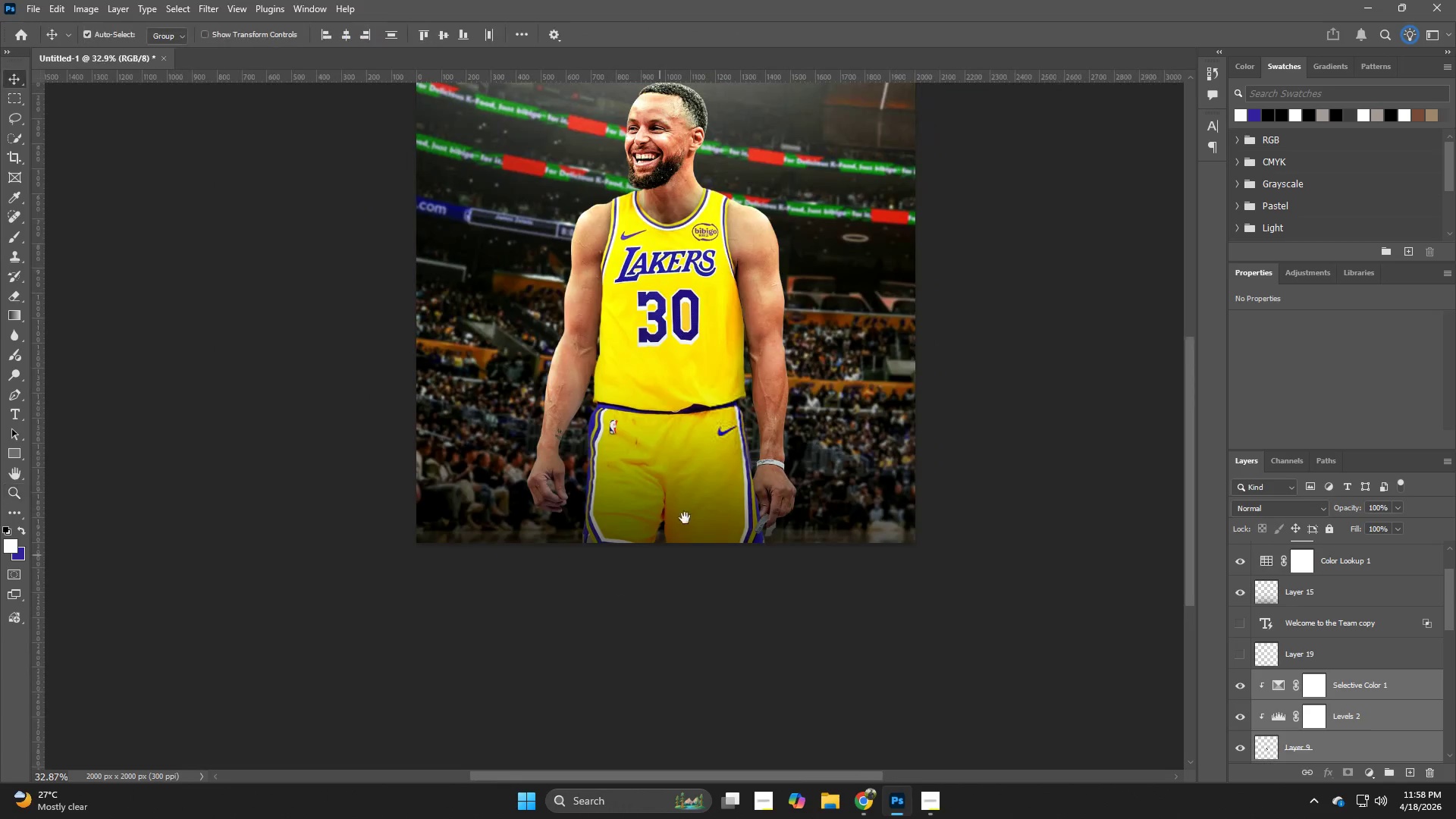 
hold_key(key=Space, duration=0.59)
 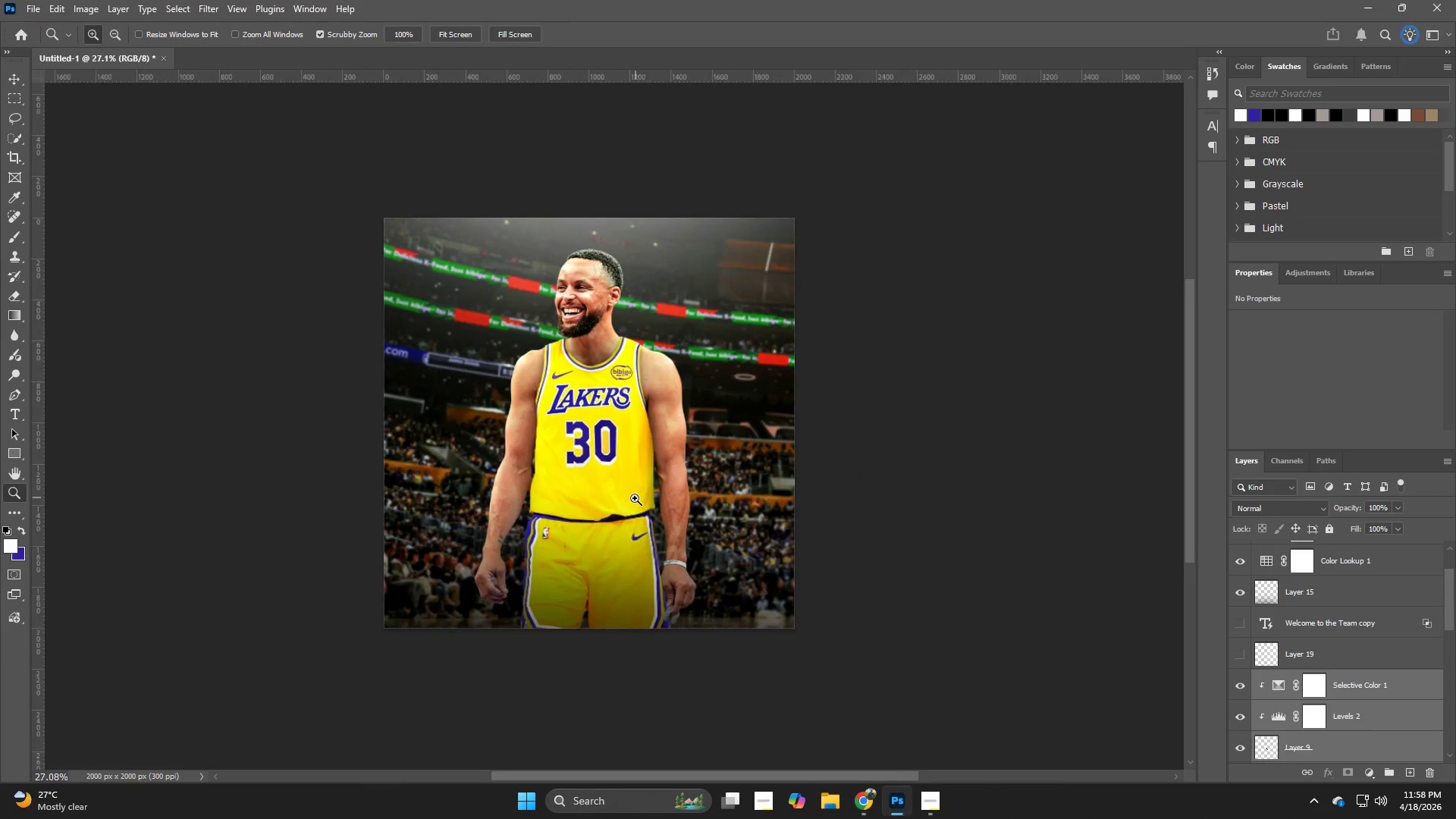 
left_click_drag(start_coordinate=[714, 388], to_coordinate=[623, 503])
 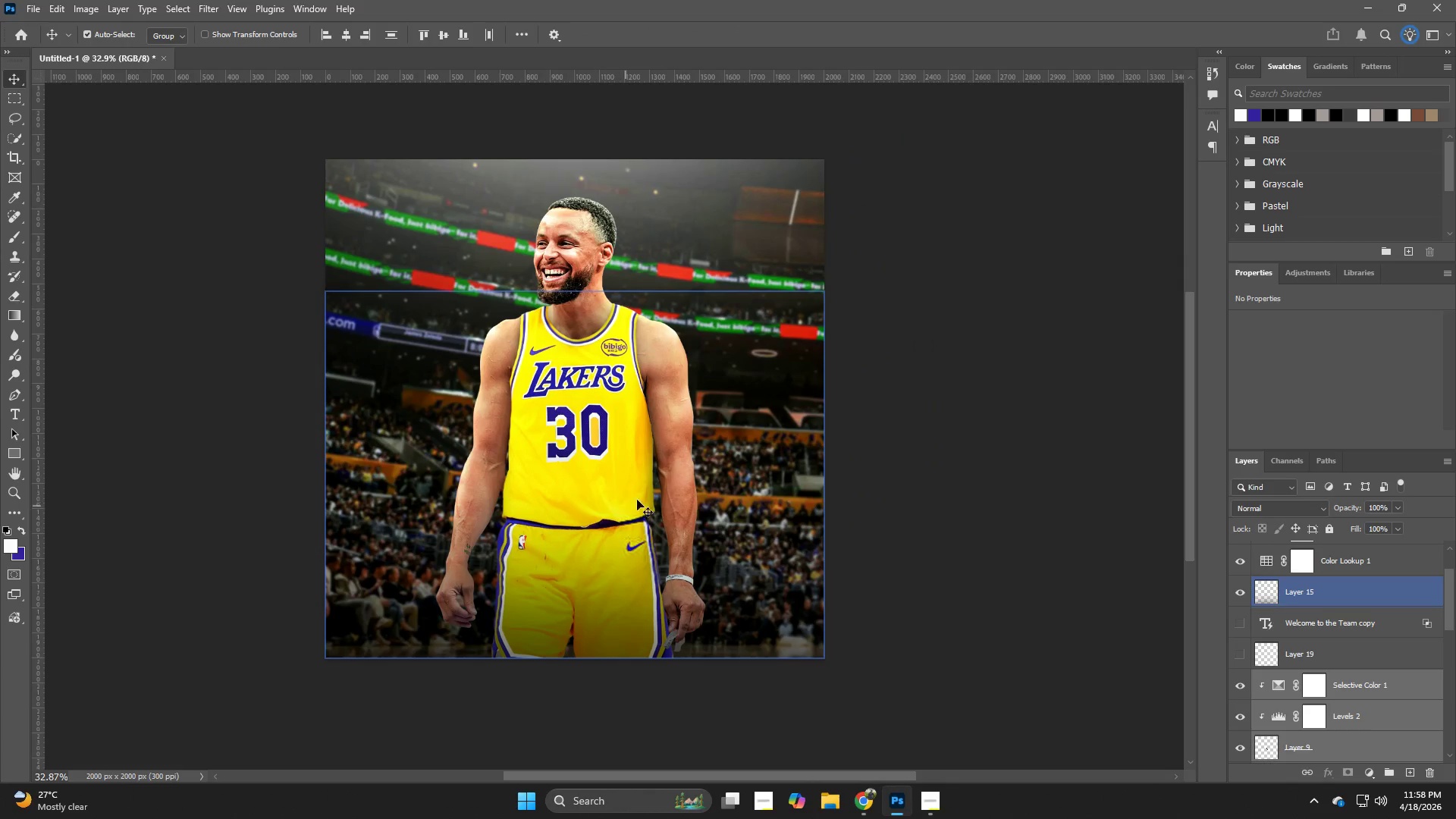 
hold_key(key=Z, duration=0.52)
 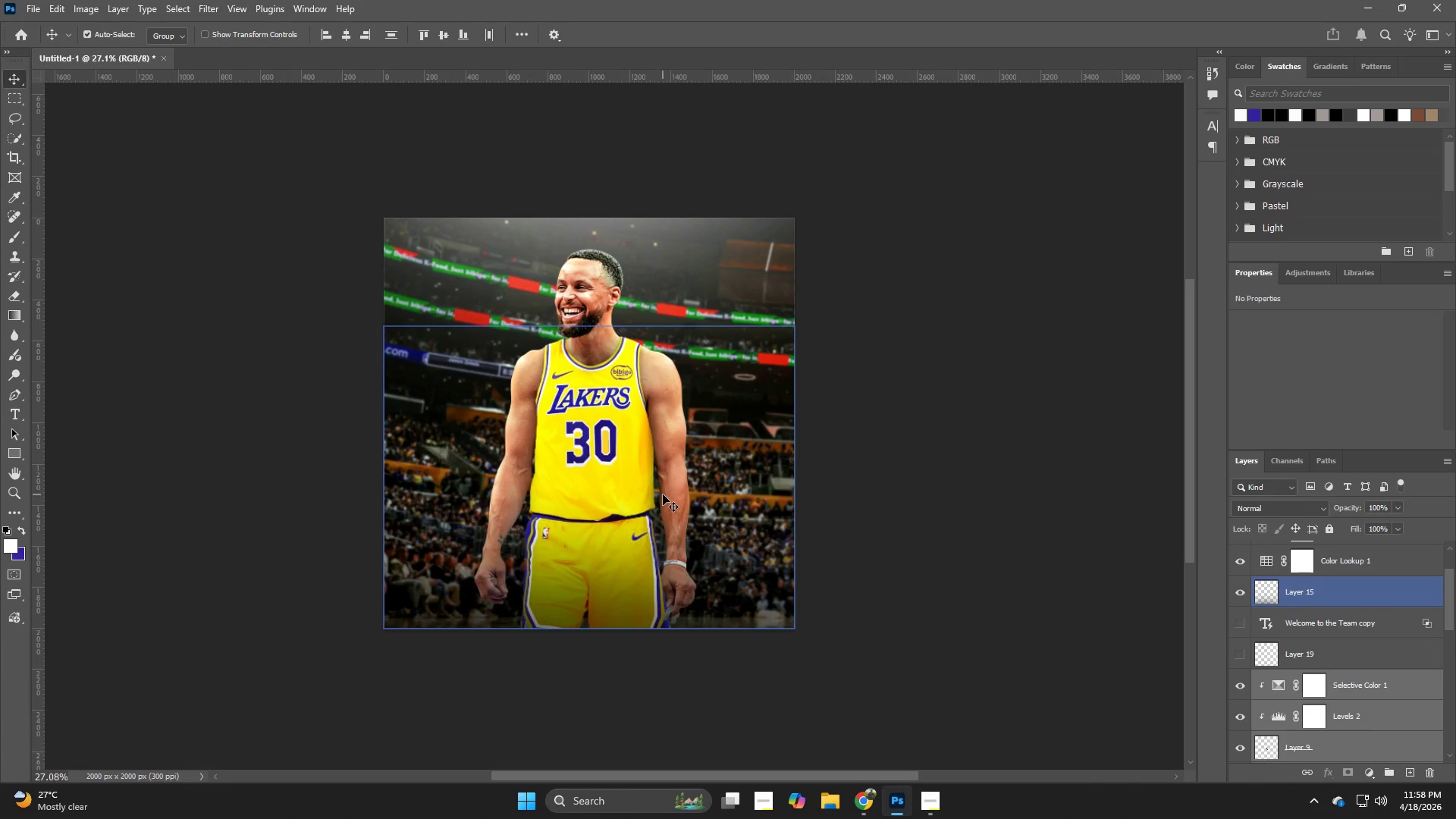 
left_click_drag(start_coordinate=[655, 491], to_coordinate=[635, 497])
 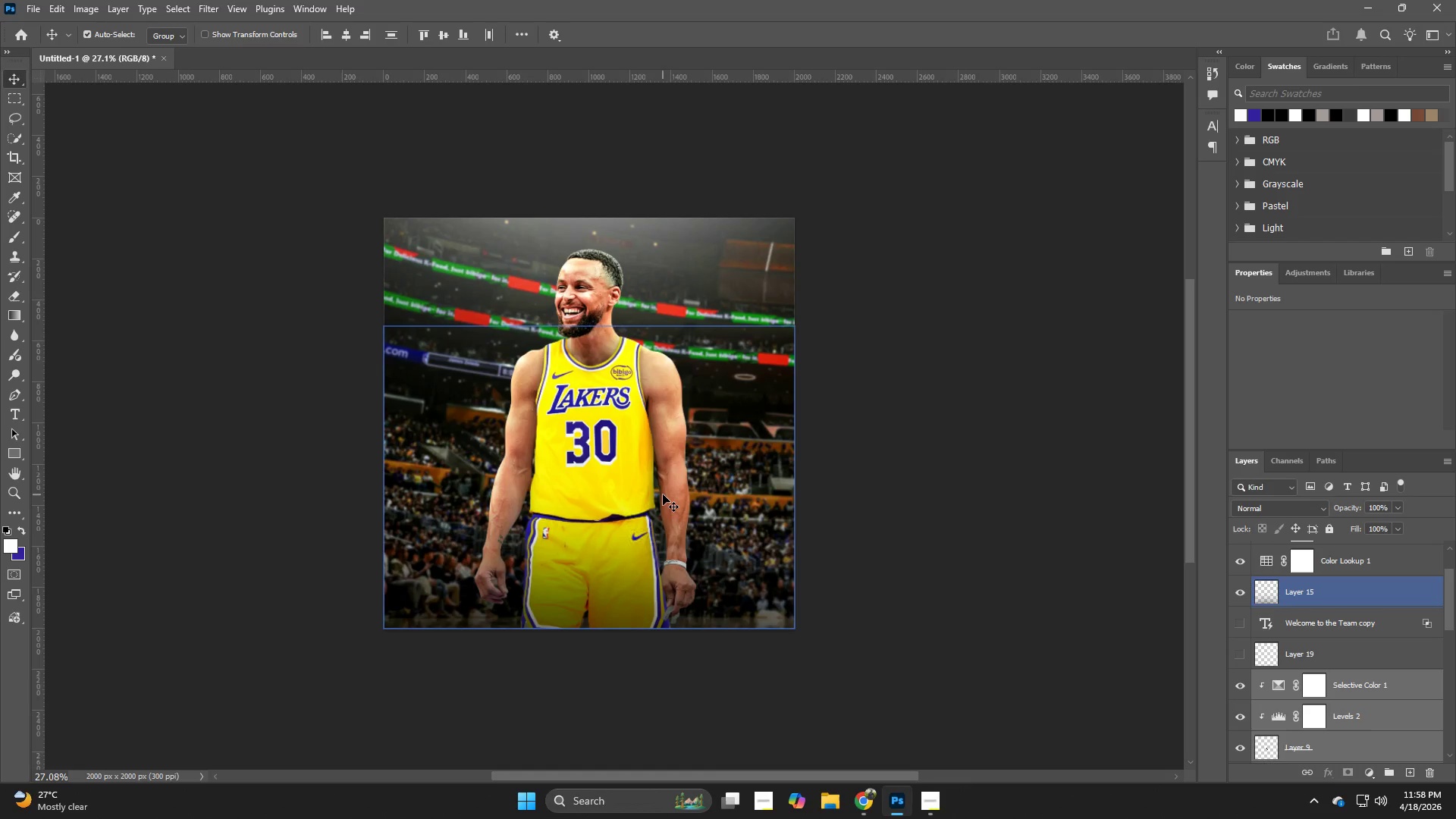 
key(V)
 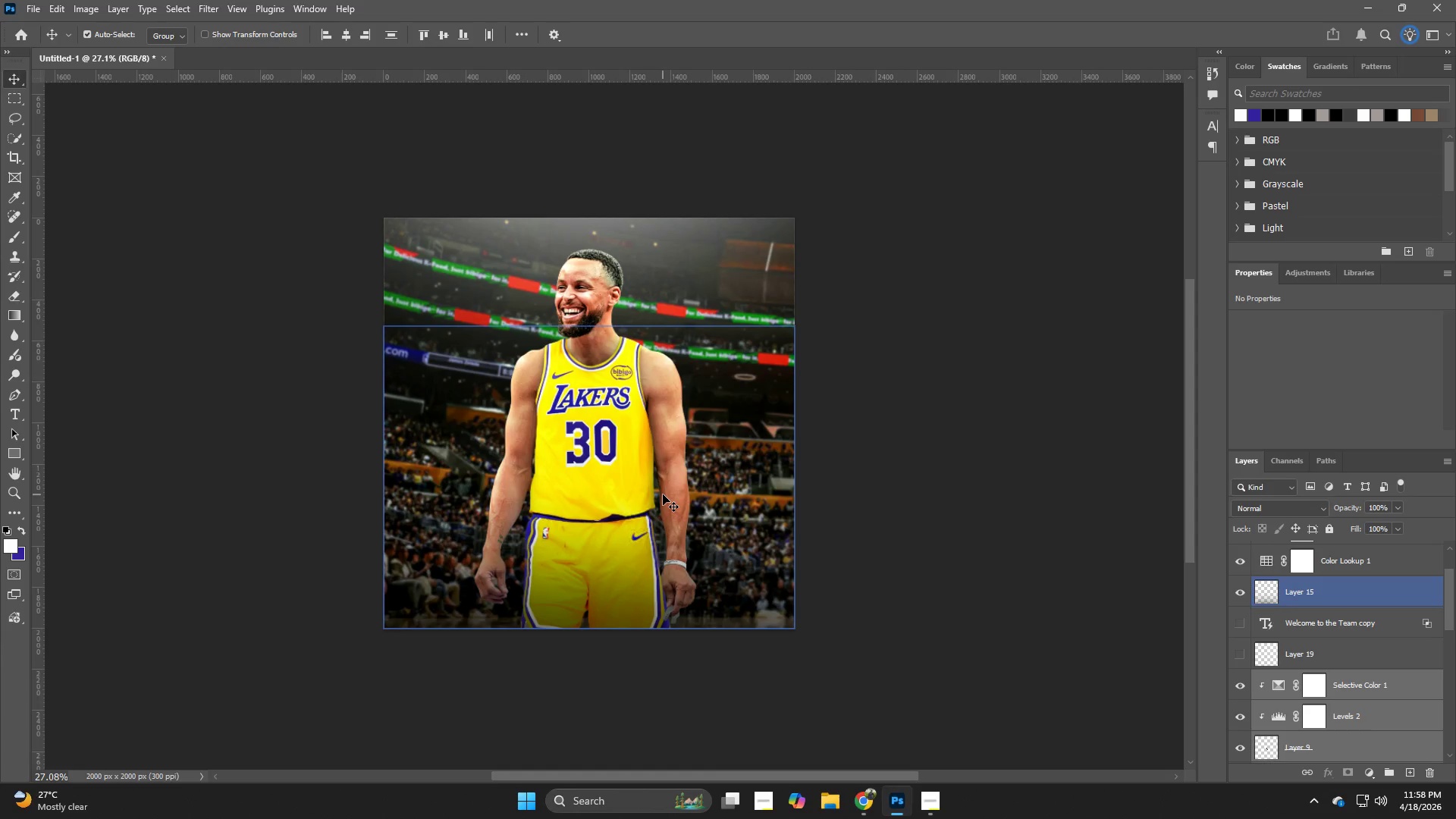 
key(ArrowRight)
 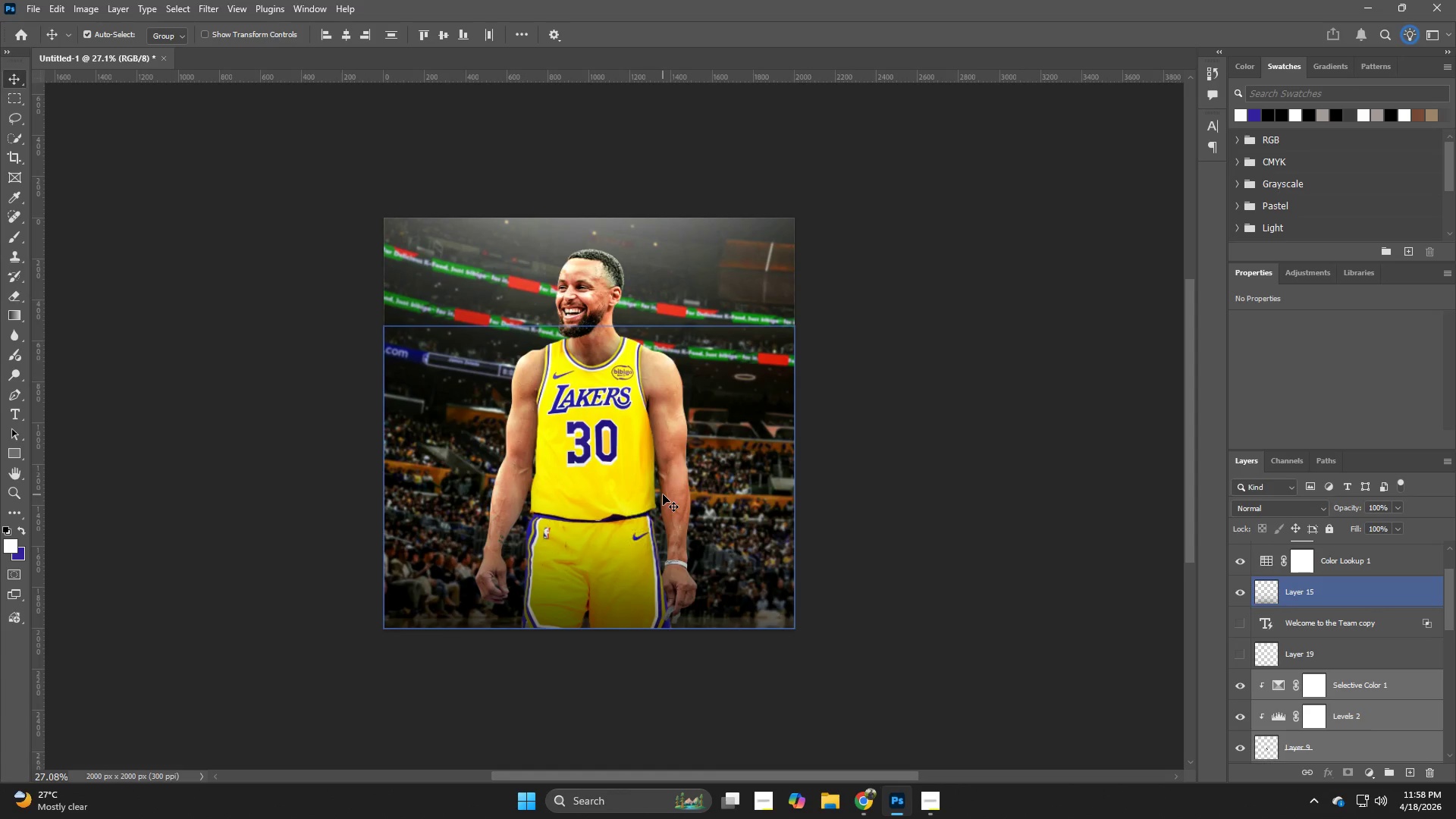 
key(ArrowRight)
 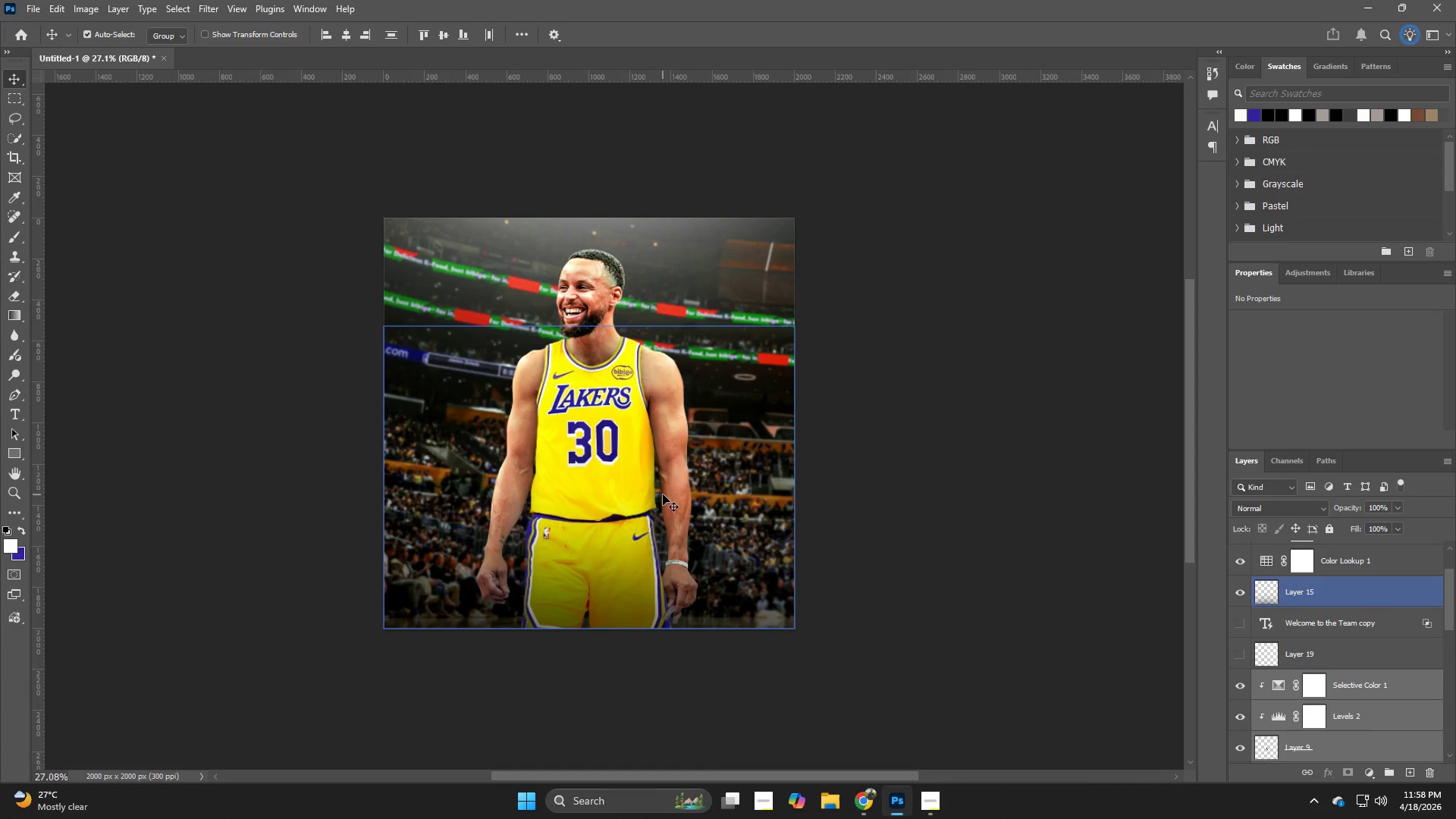 
key(Z)
 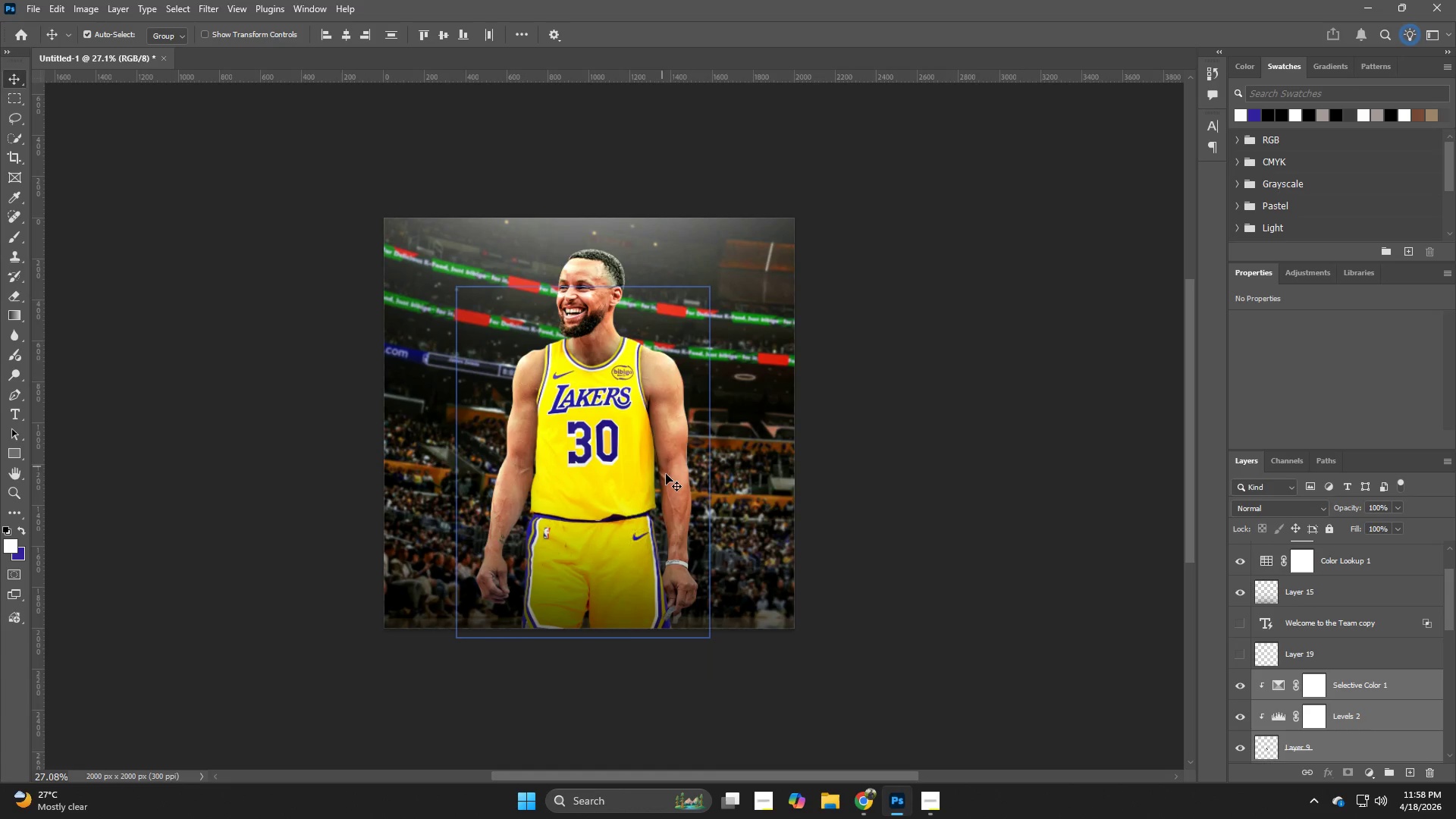 
key(Z)
 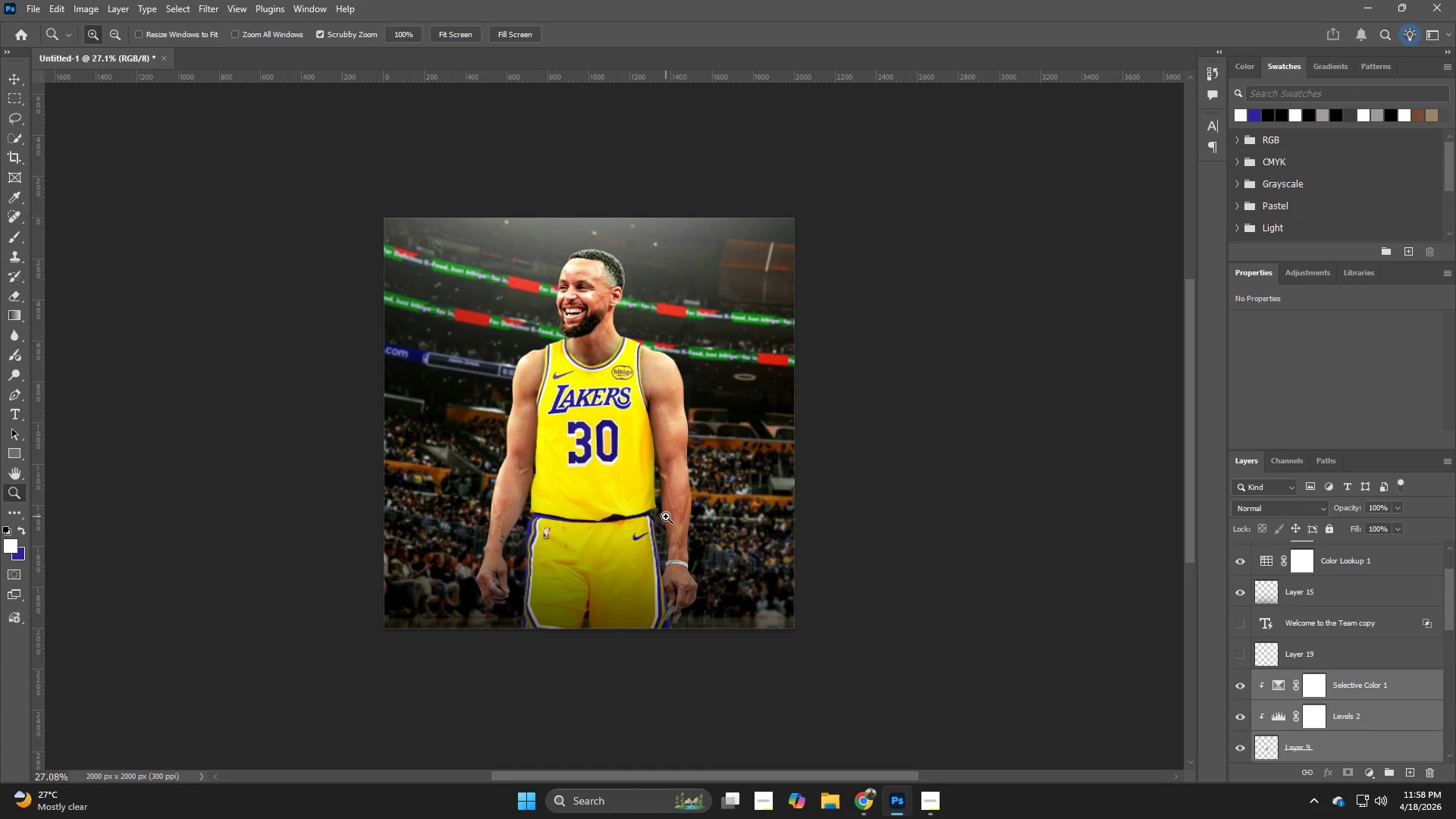 
key(Alt+Control+S)
 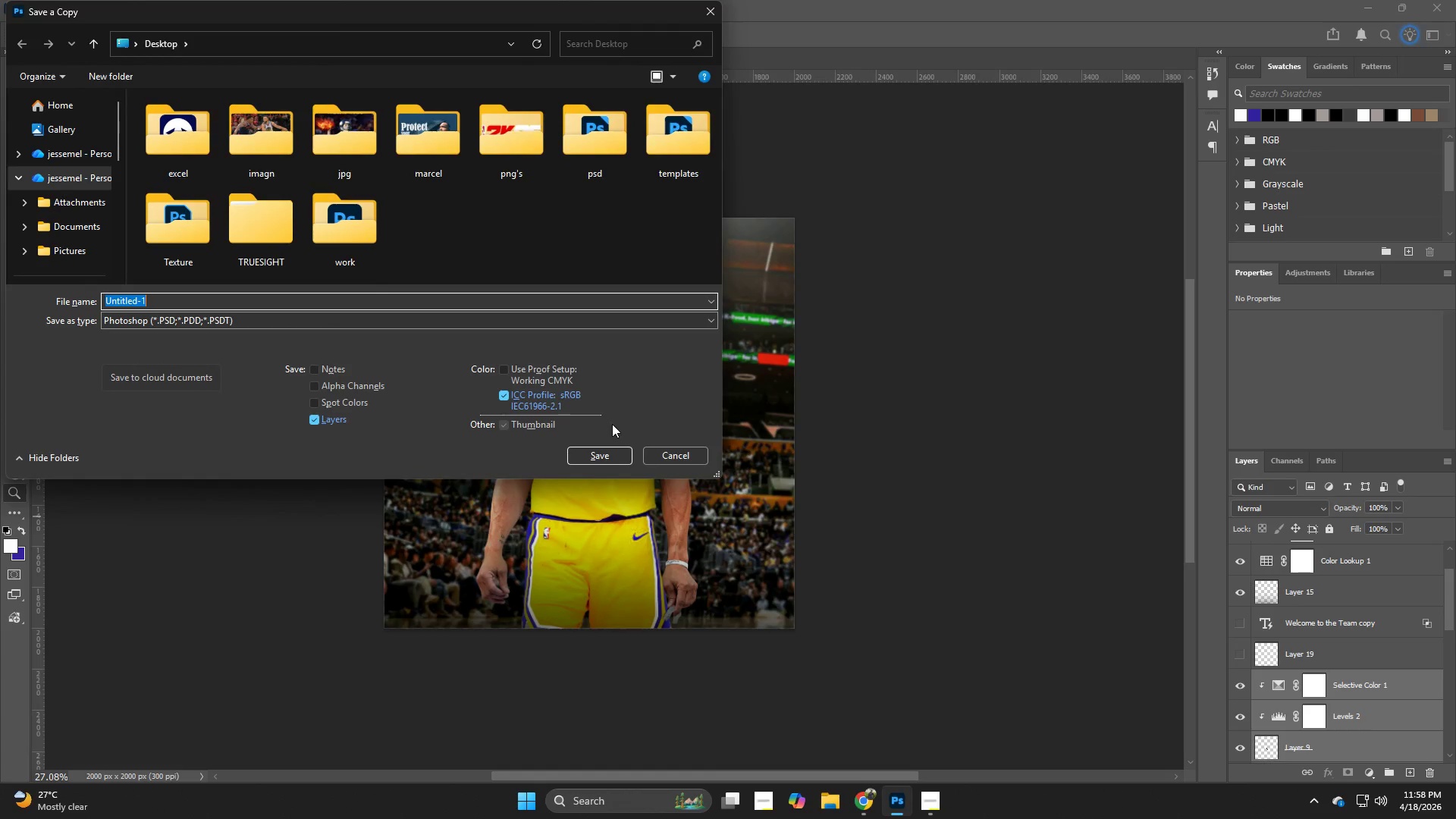 
hold_key(key=ControlLeft, duration=0.52)
 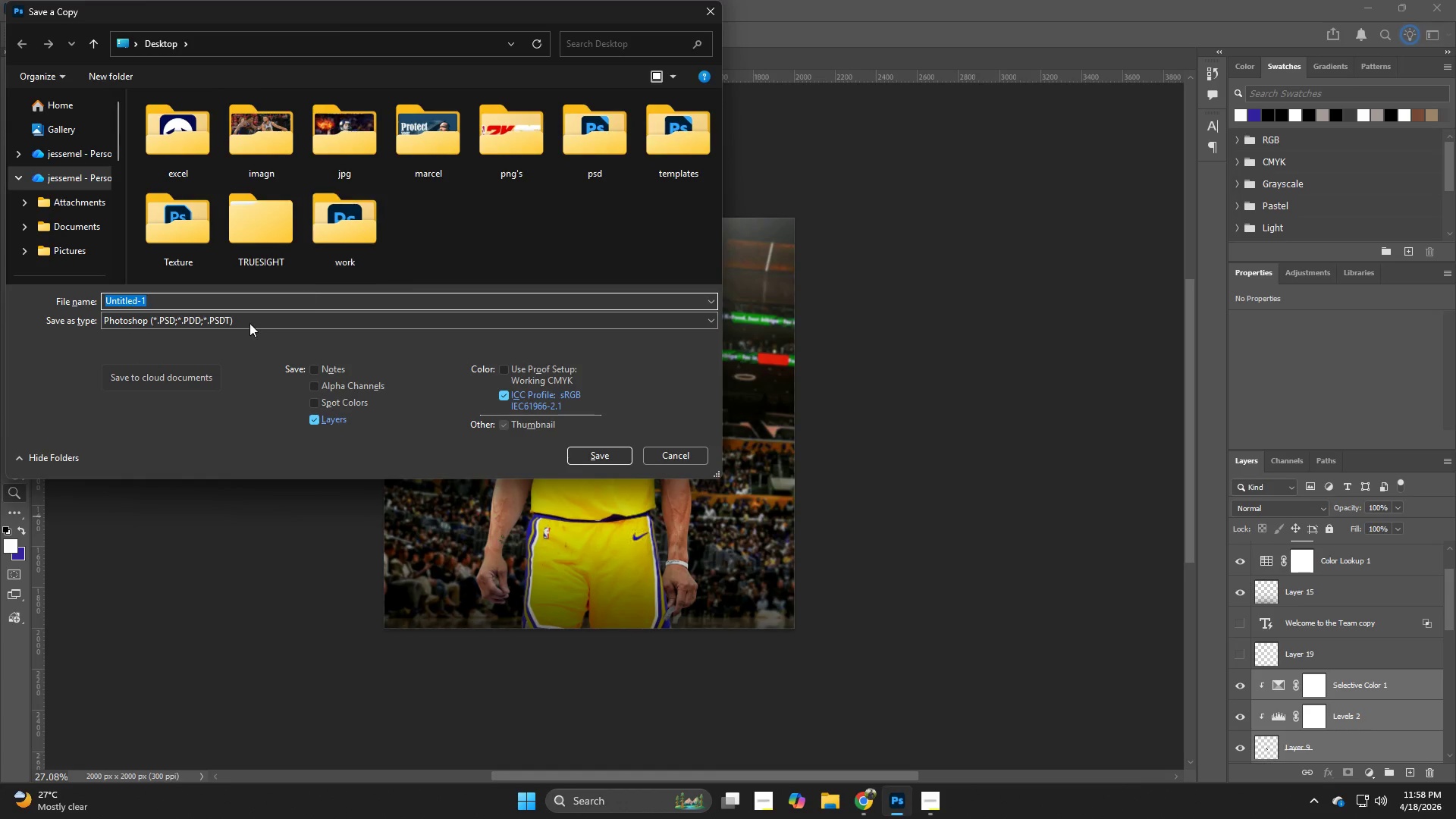 
key(Control+V)
 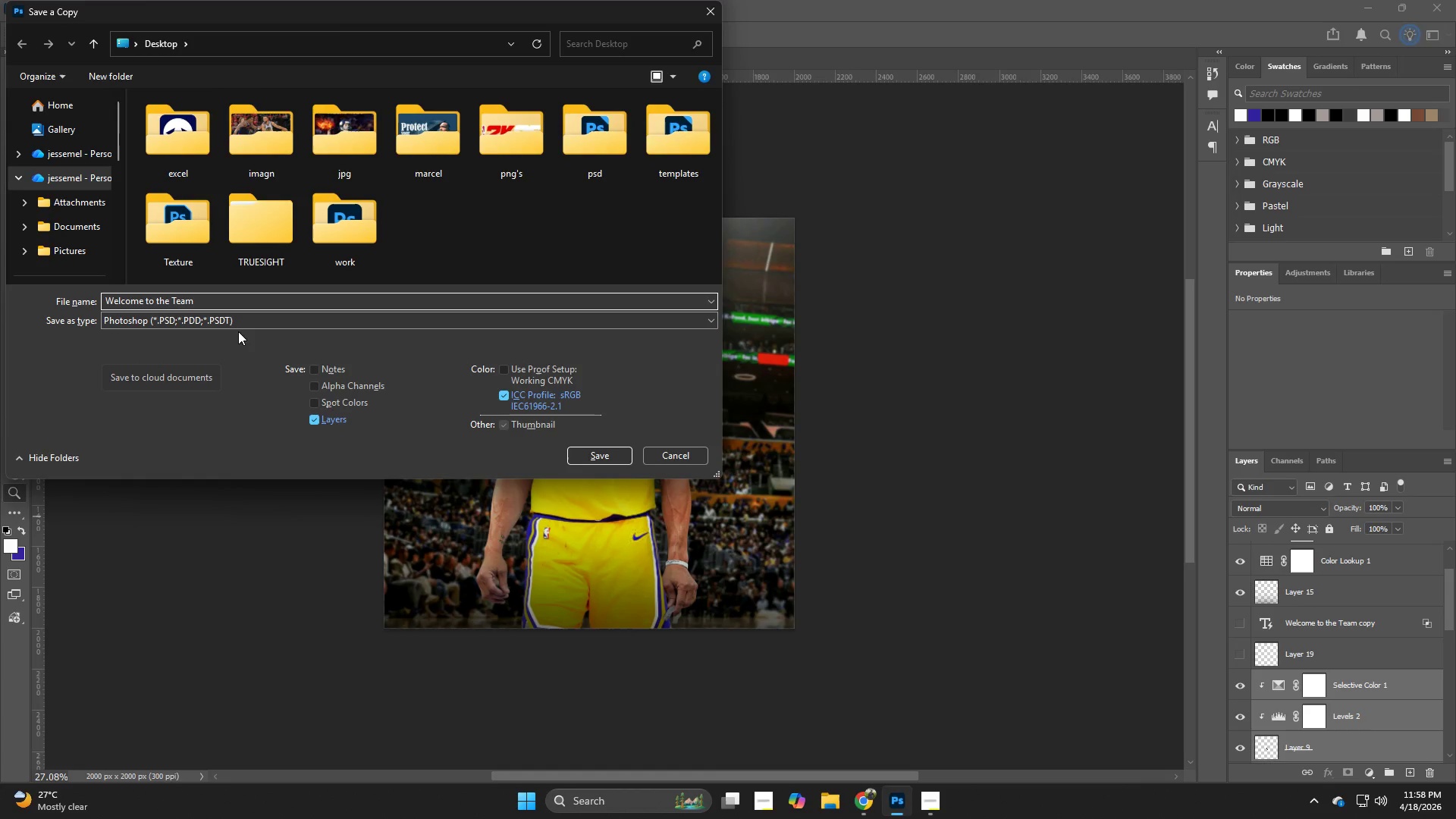 
type( psd)
 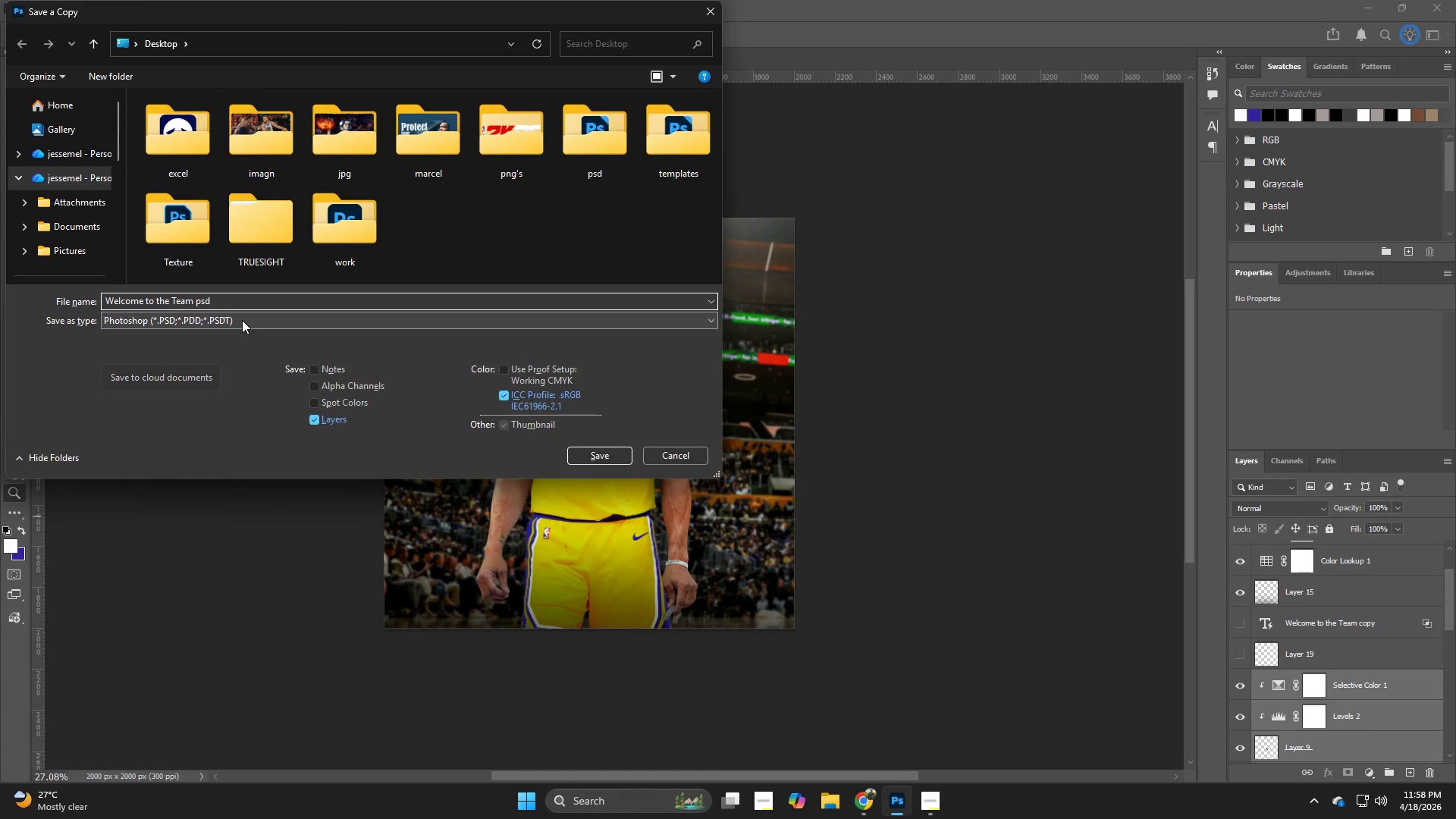 
key(Control+ControlLeft)
 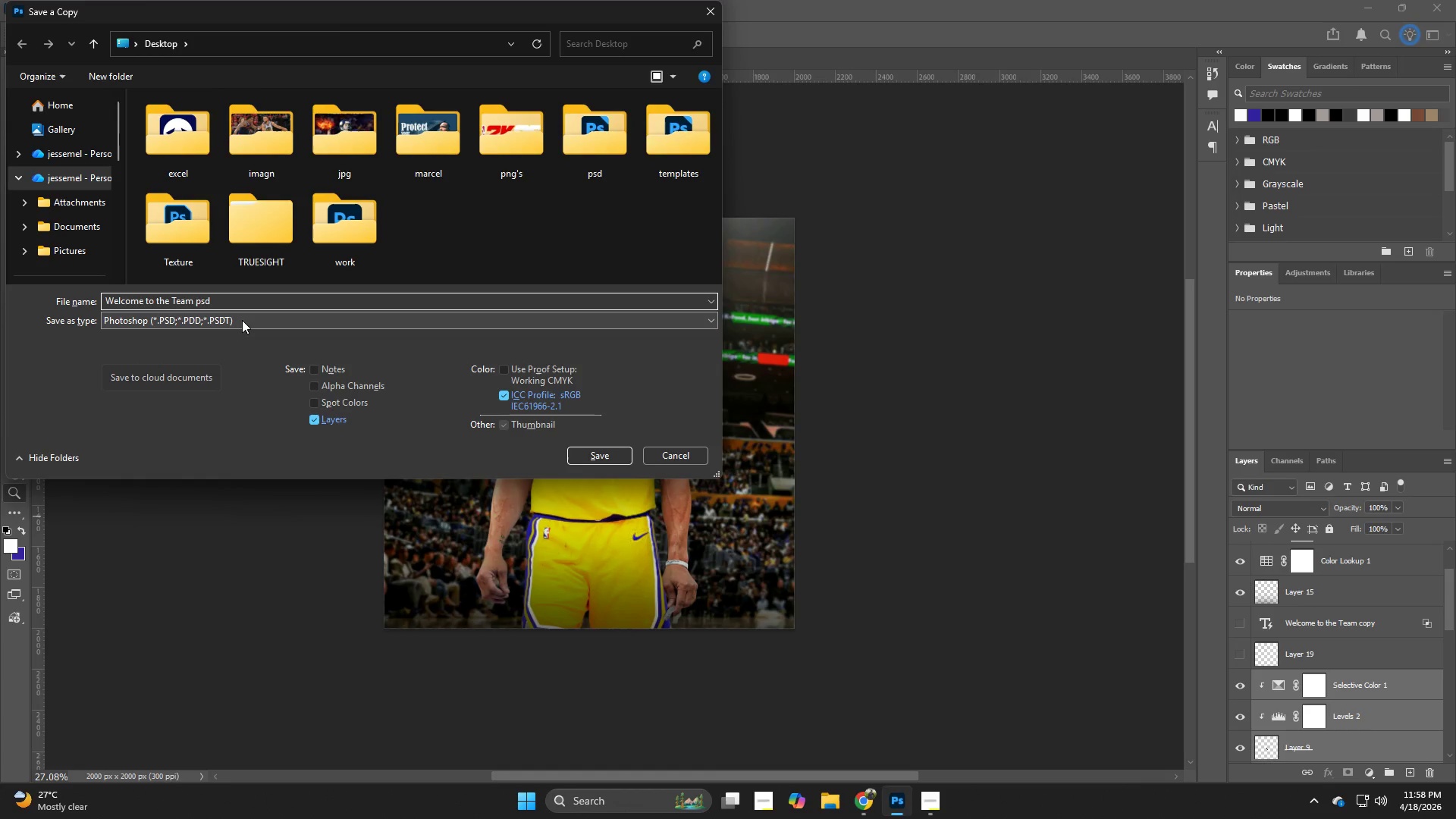 
key(Control+A)
 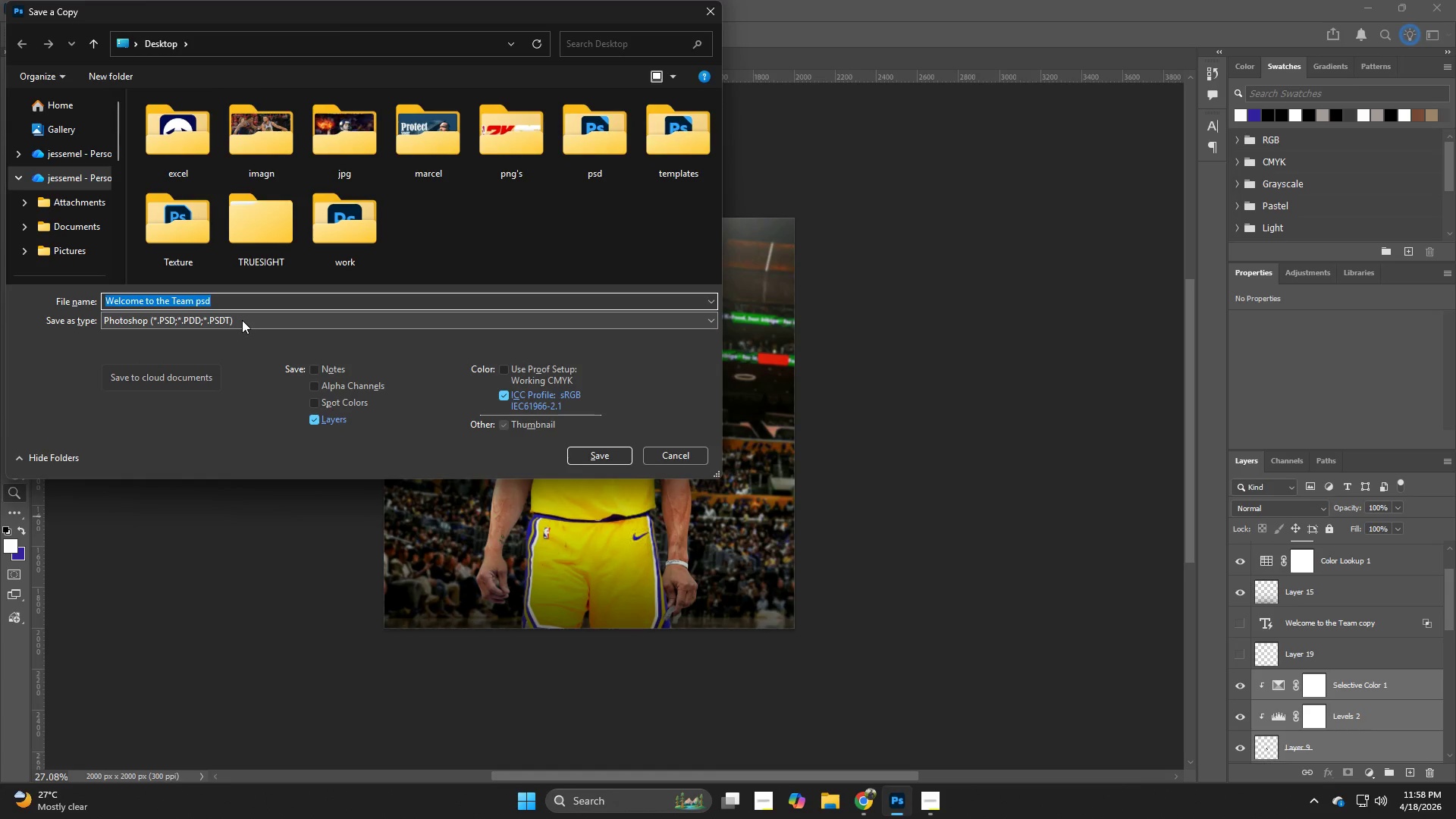 
key(Alt+Tab)